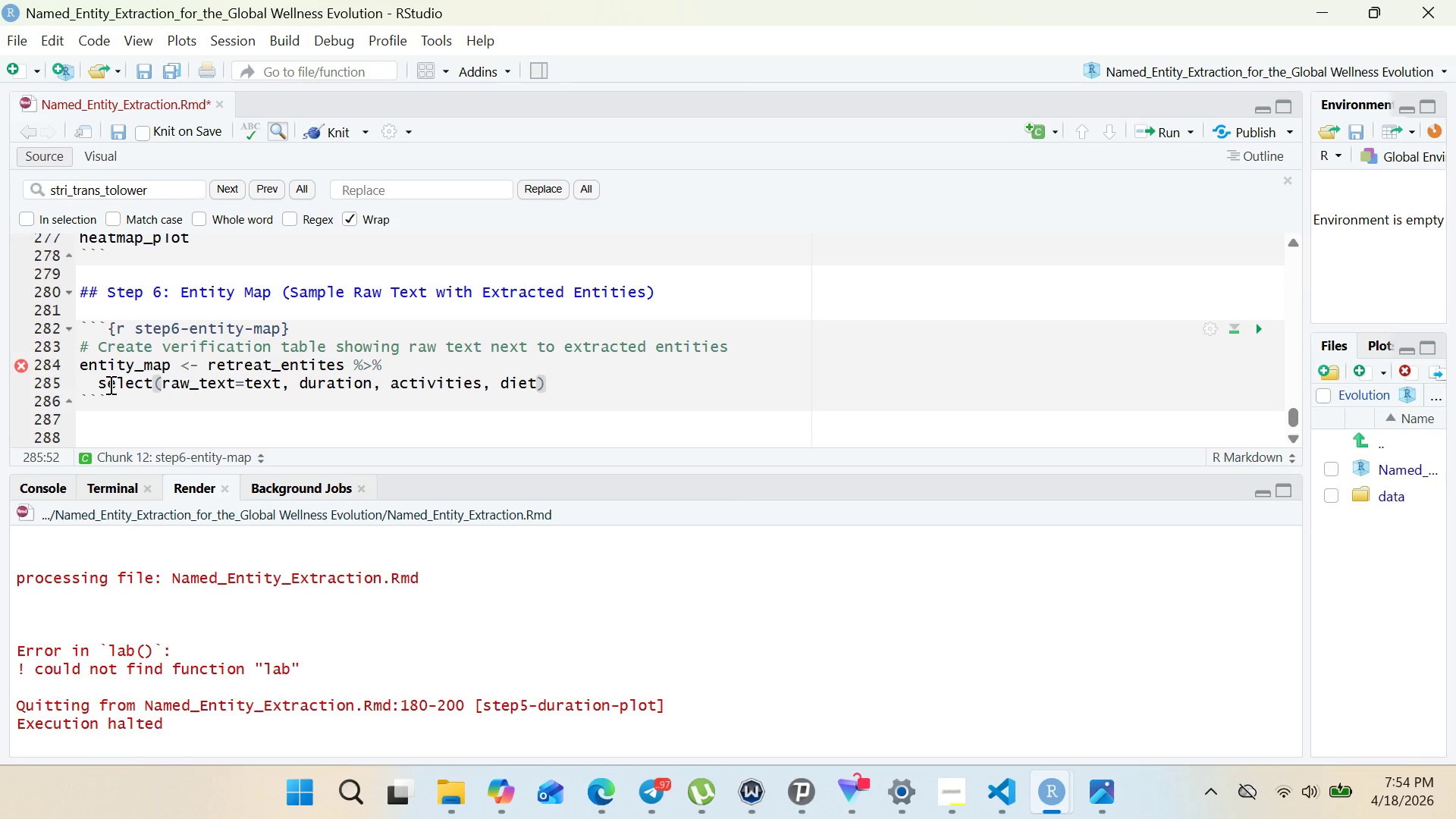 
key(Shift+5)
 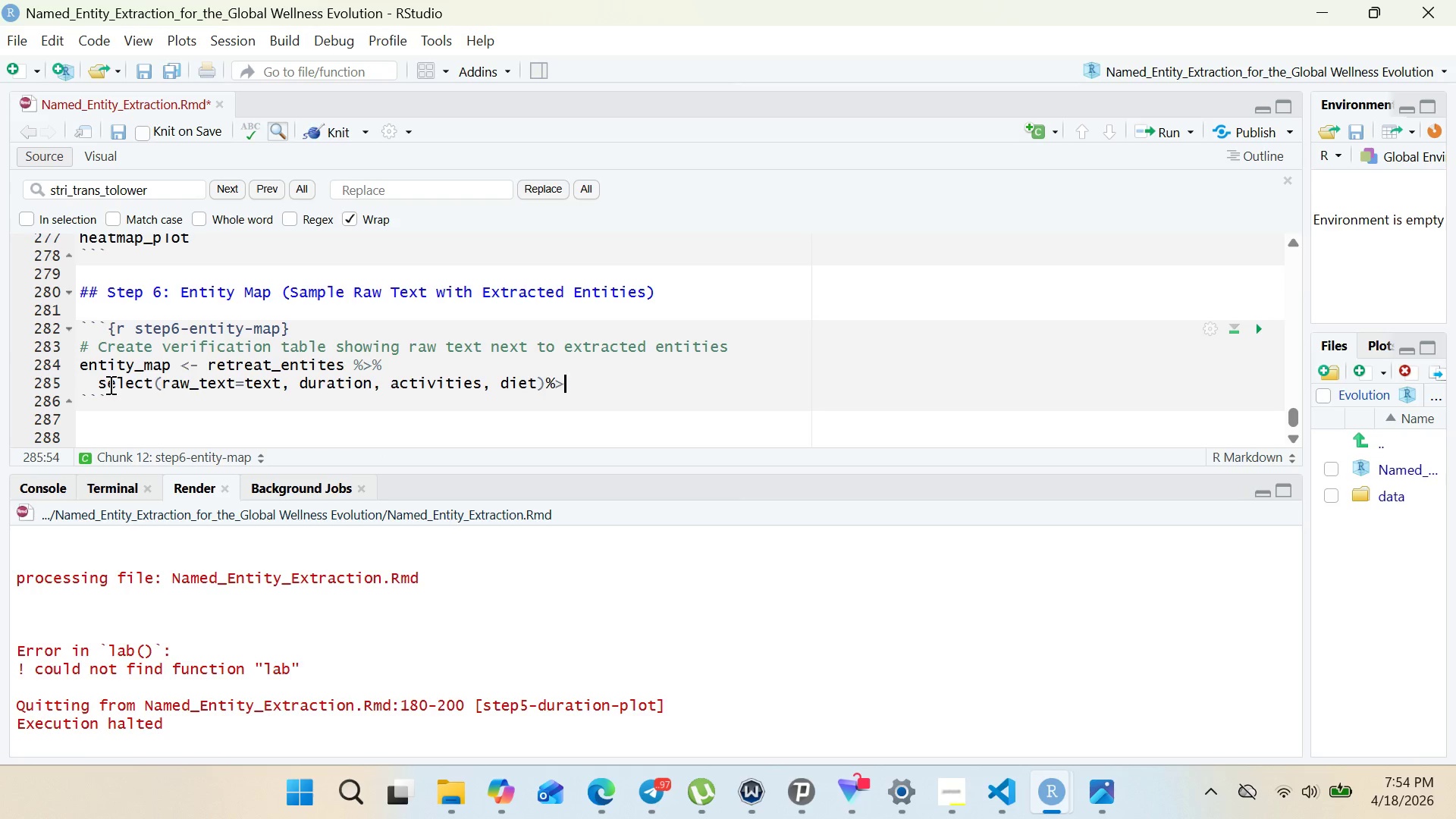 
key(Shift+Period)
 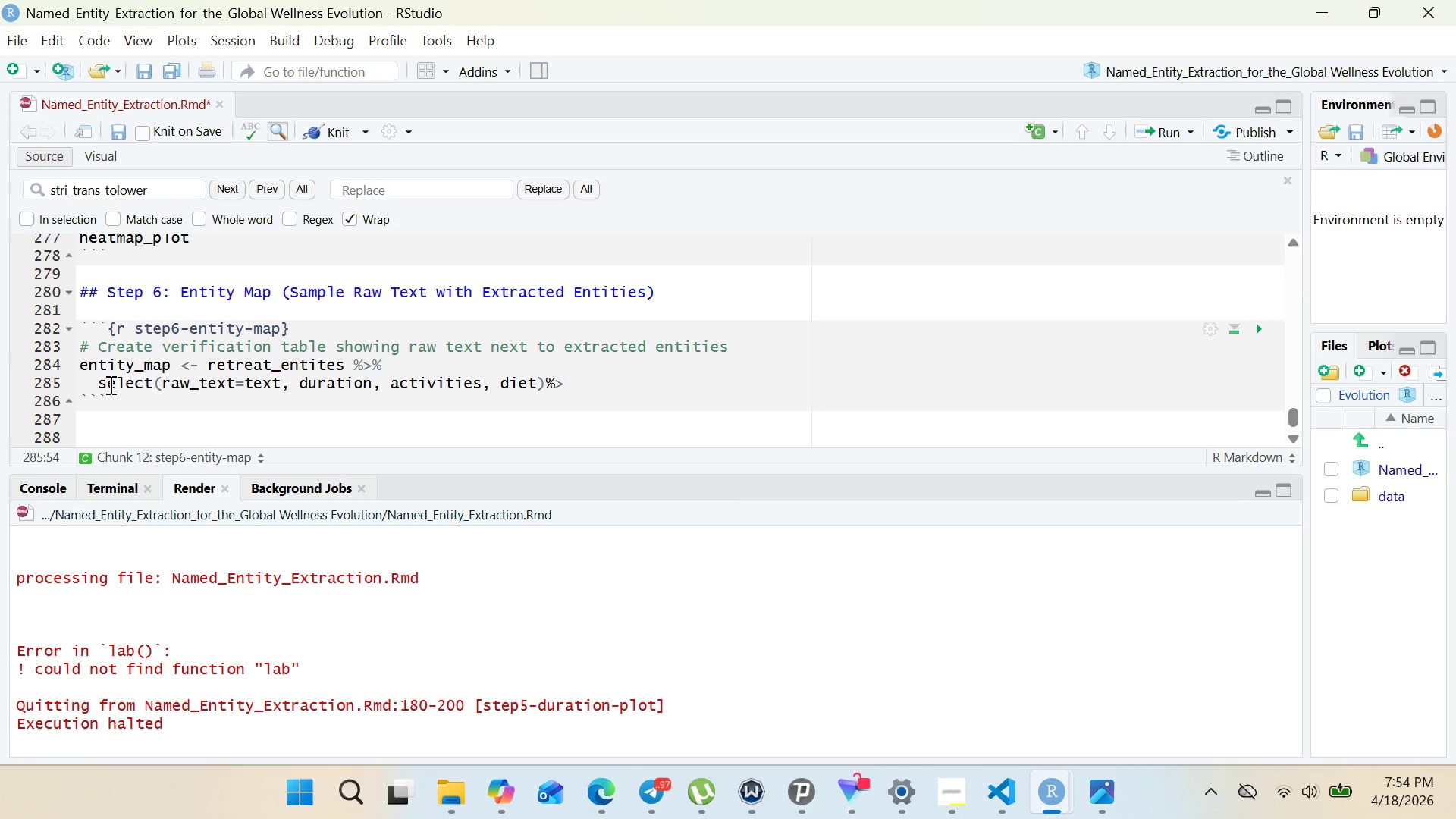 
key(Shift+5)
 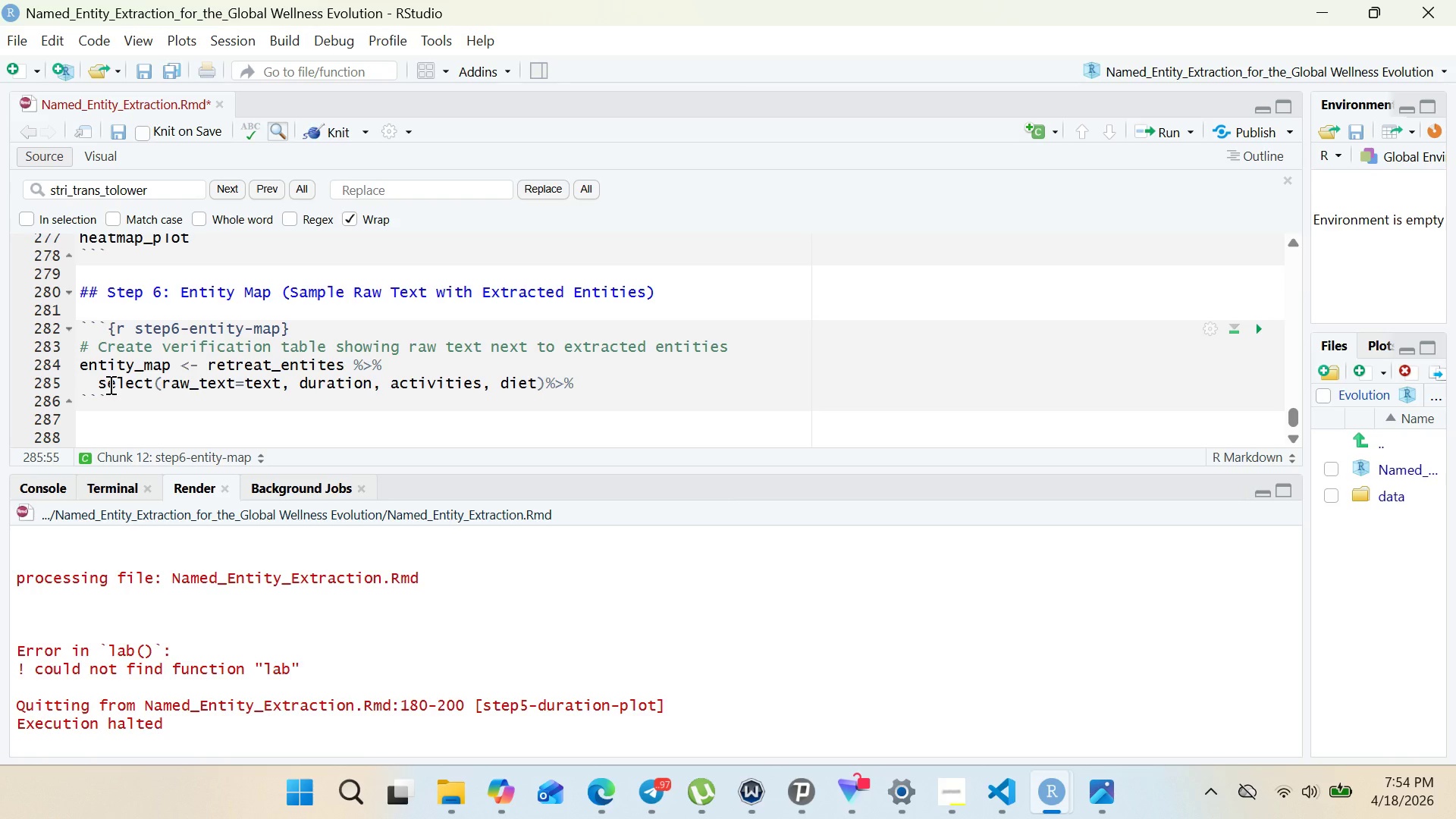 
key(Enter)
 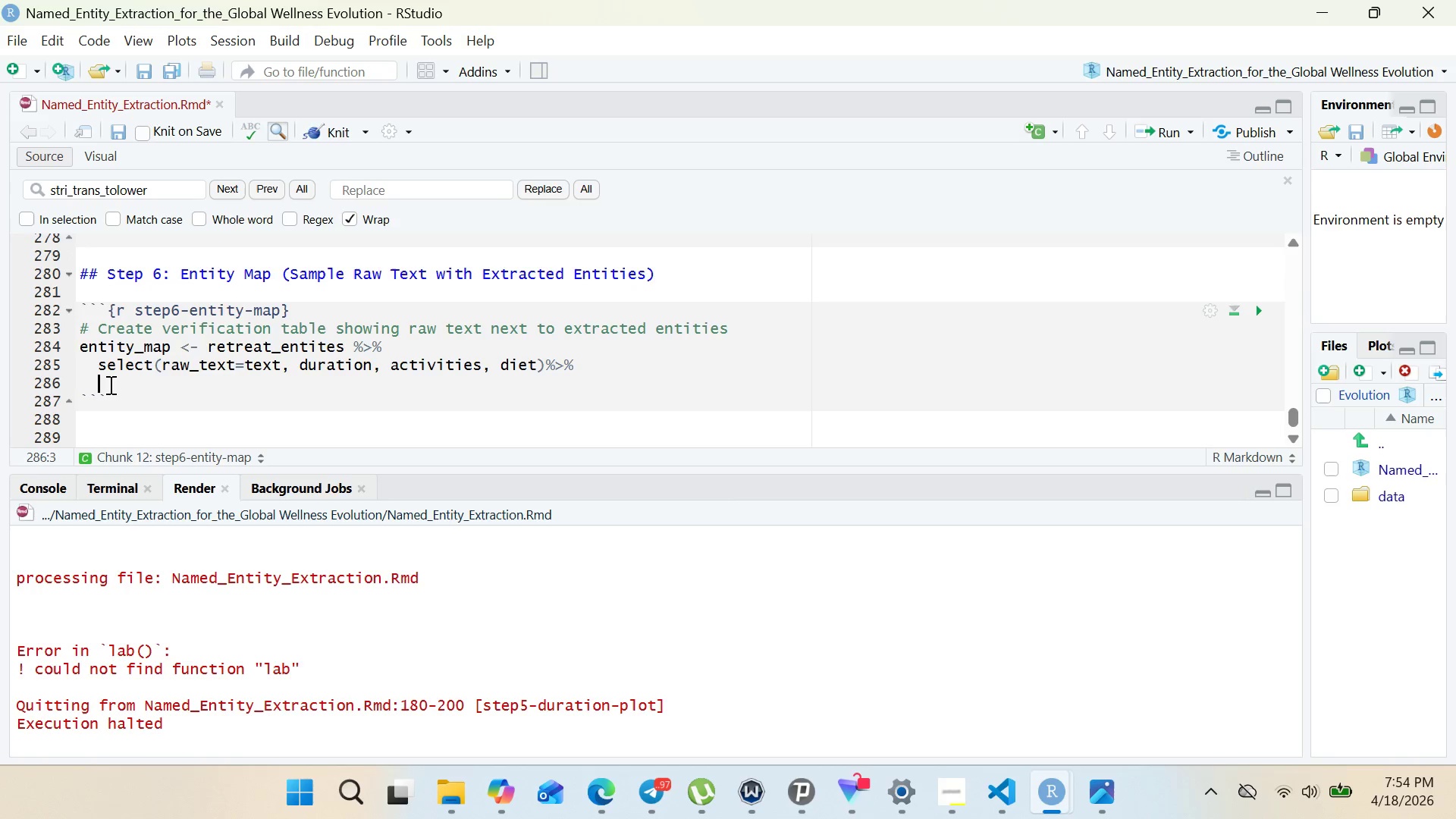 
type(head)
 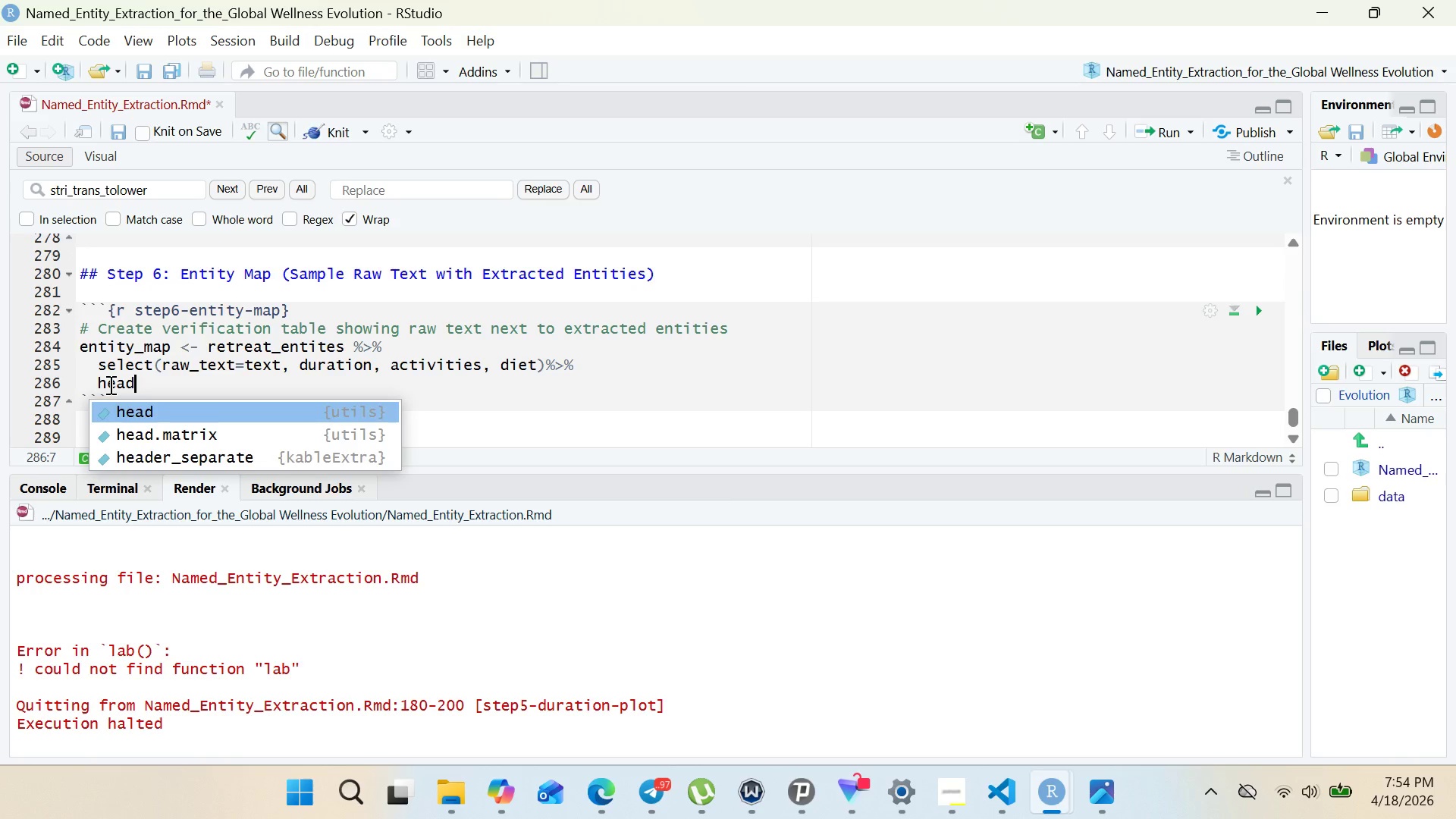 
hold_key(key=ShiftRight, duration=0.66)
 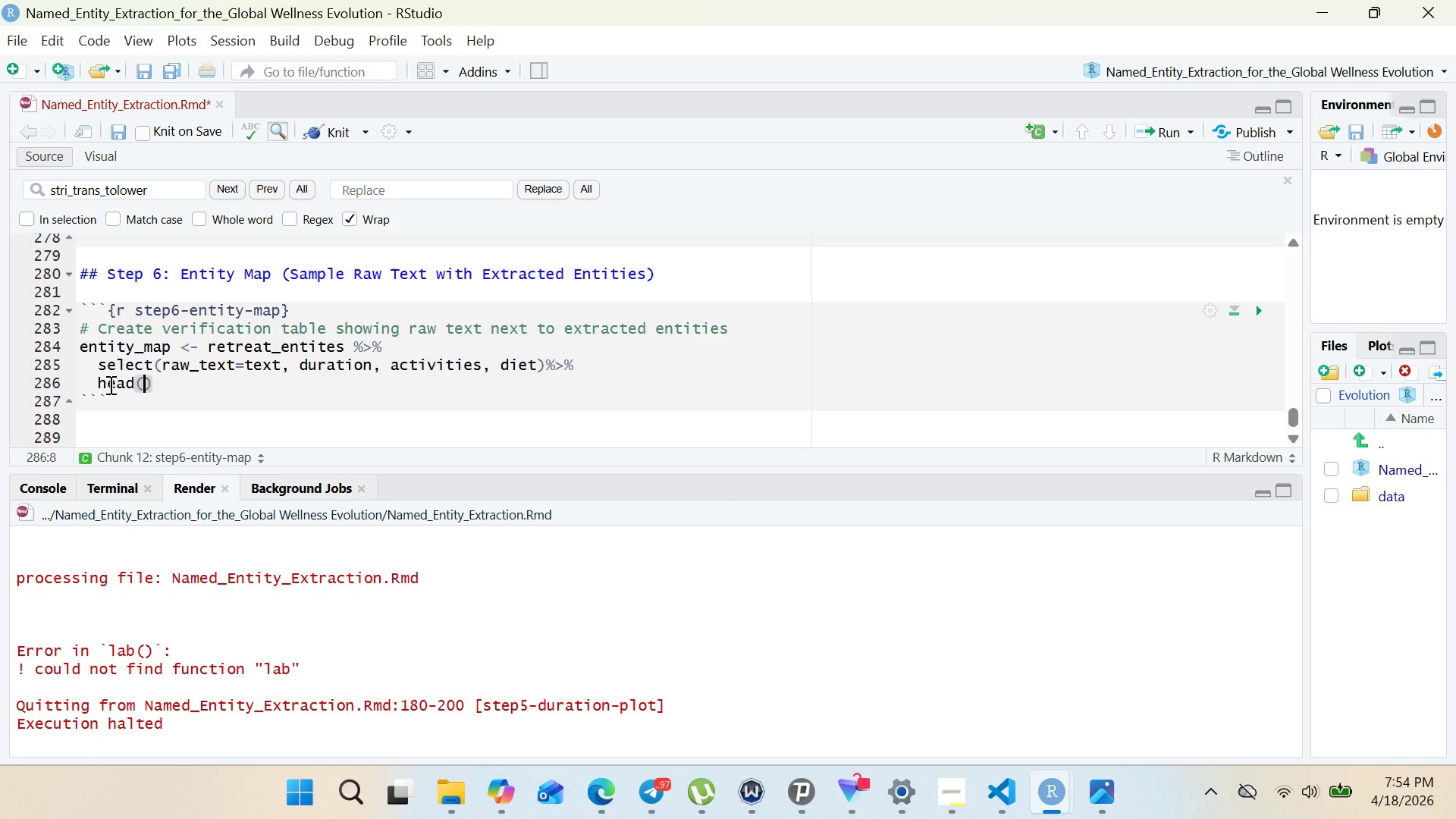 
key(Enter)
 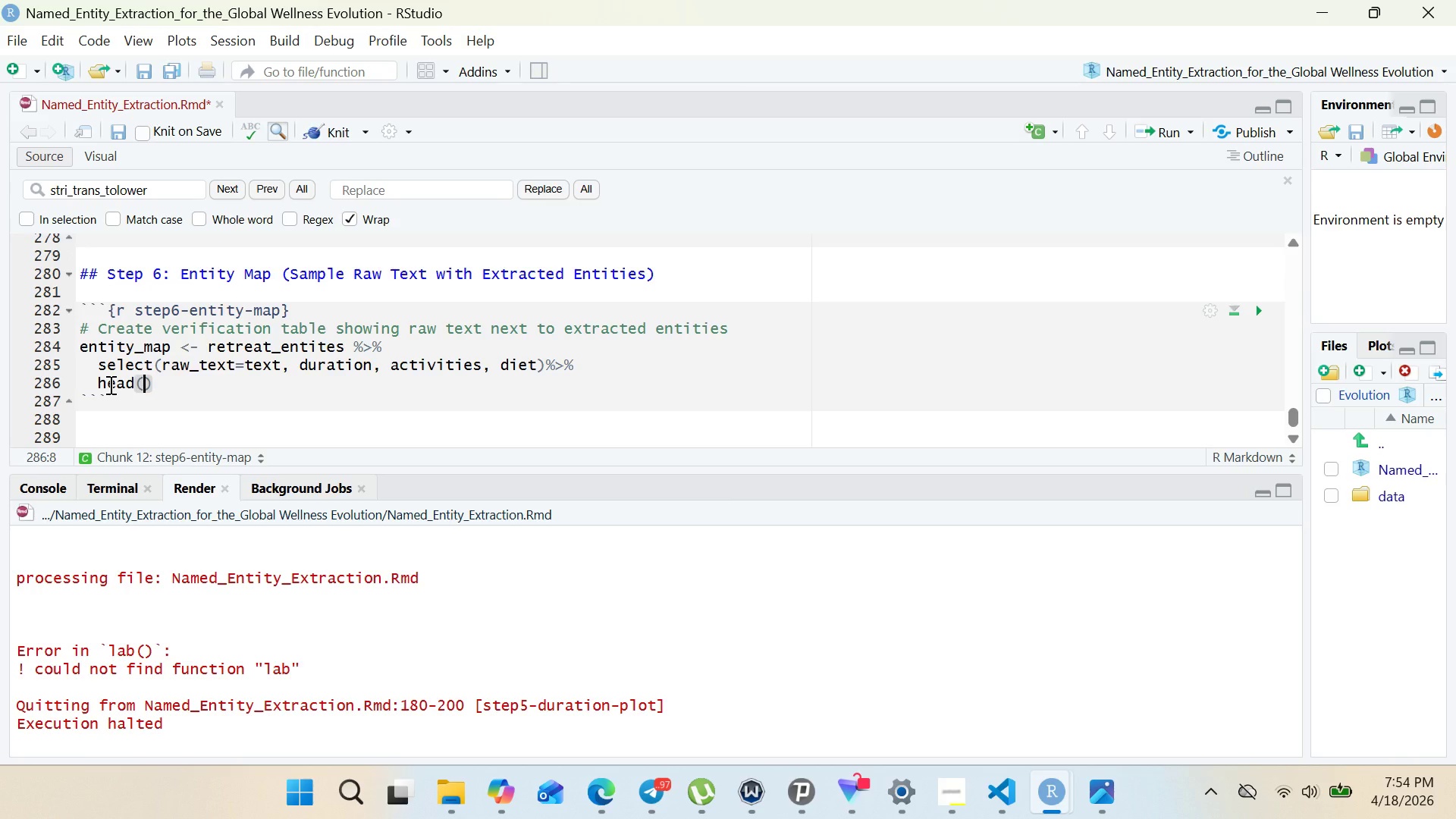 
type(20)
 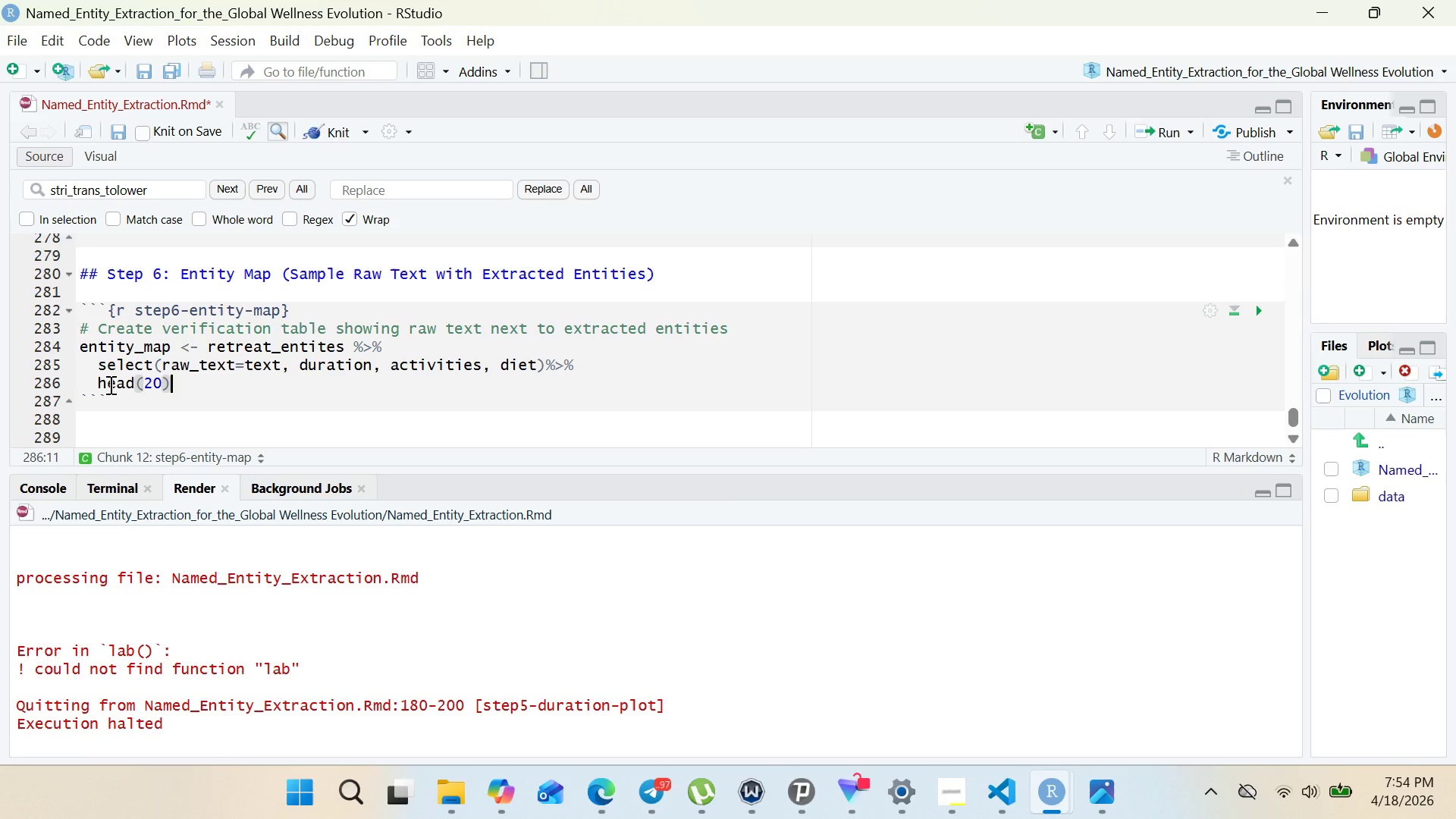 
key(ArrowRight)
 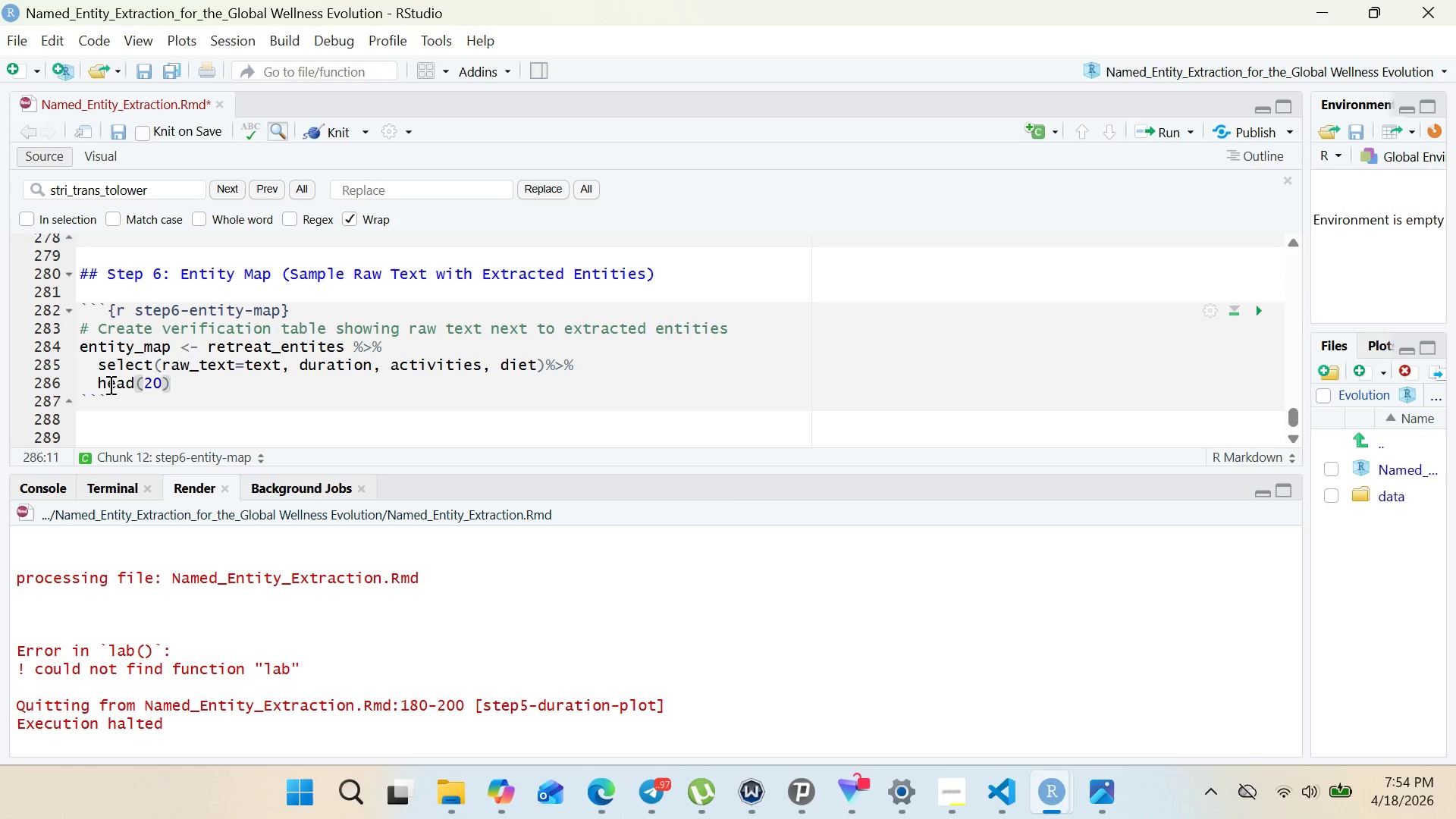 
key(Shift+5)
 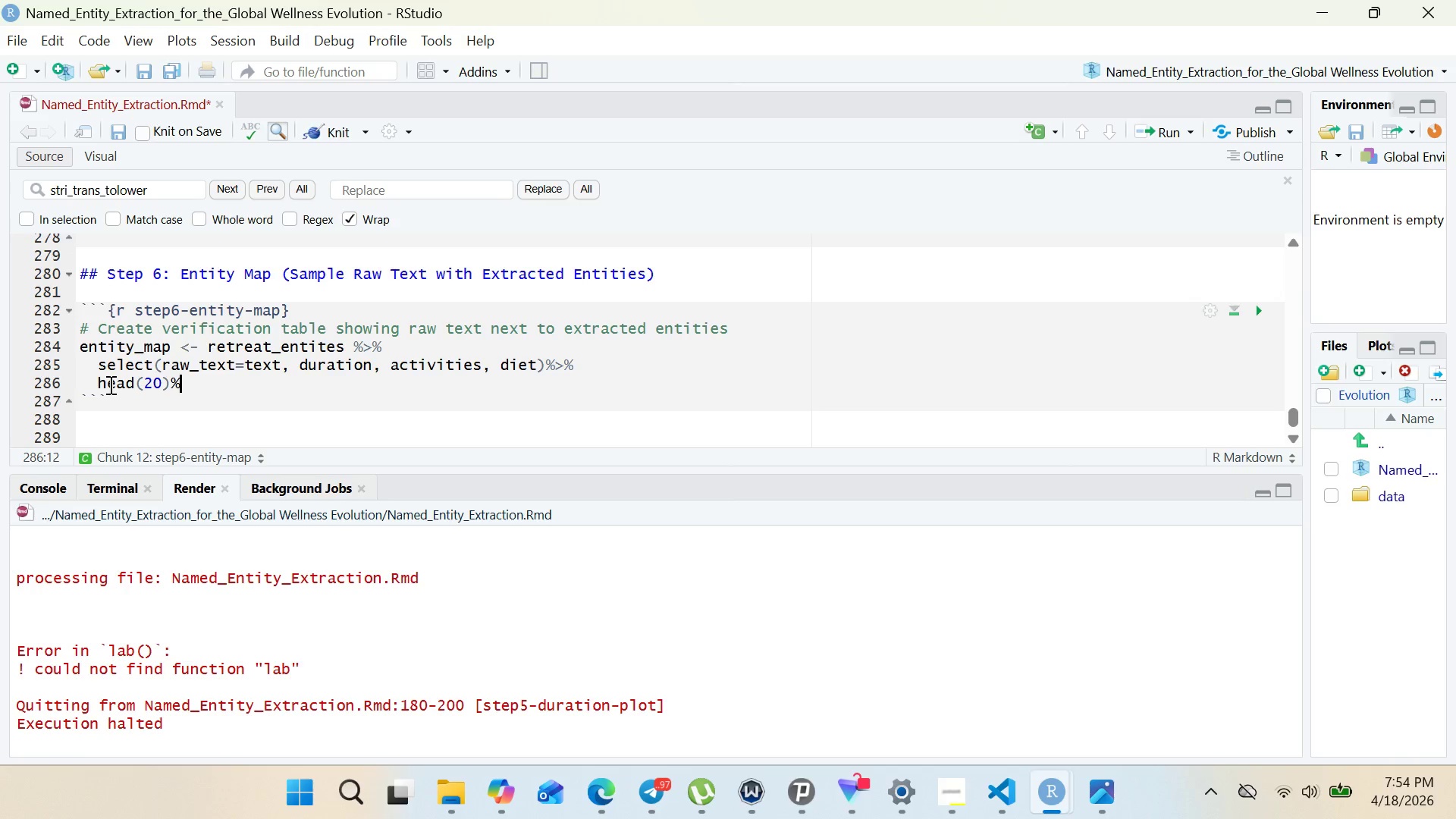 
key(Shift+Period)
 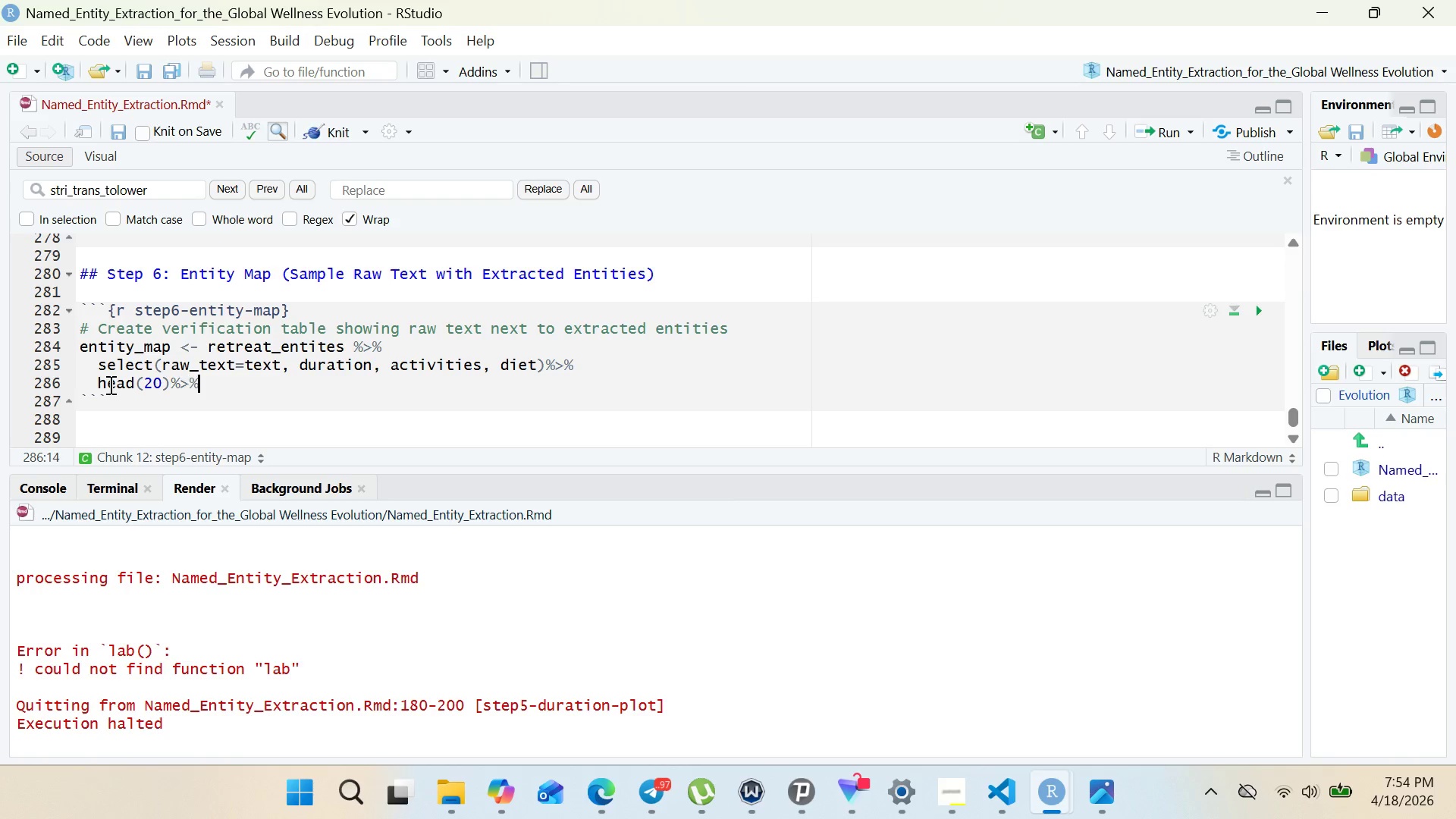 
key(Shift+5)
 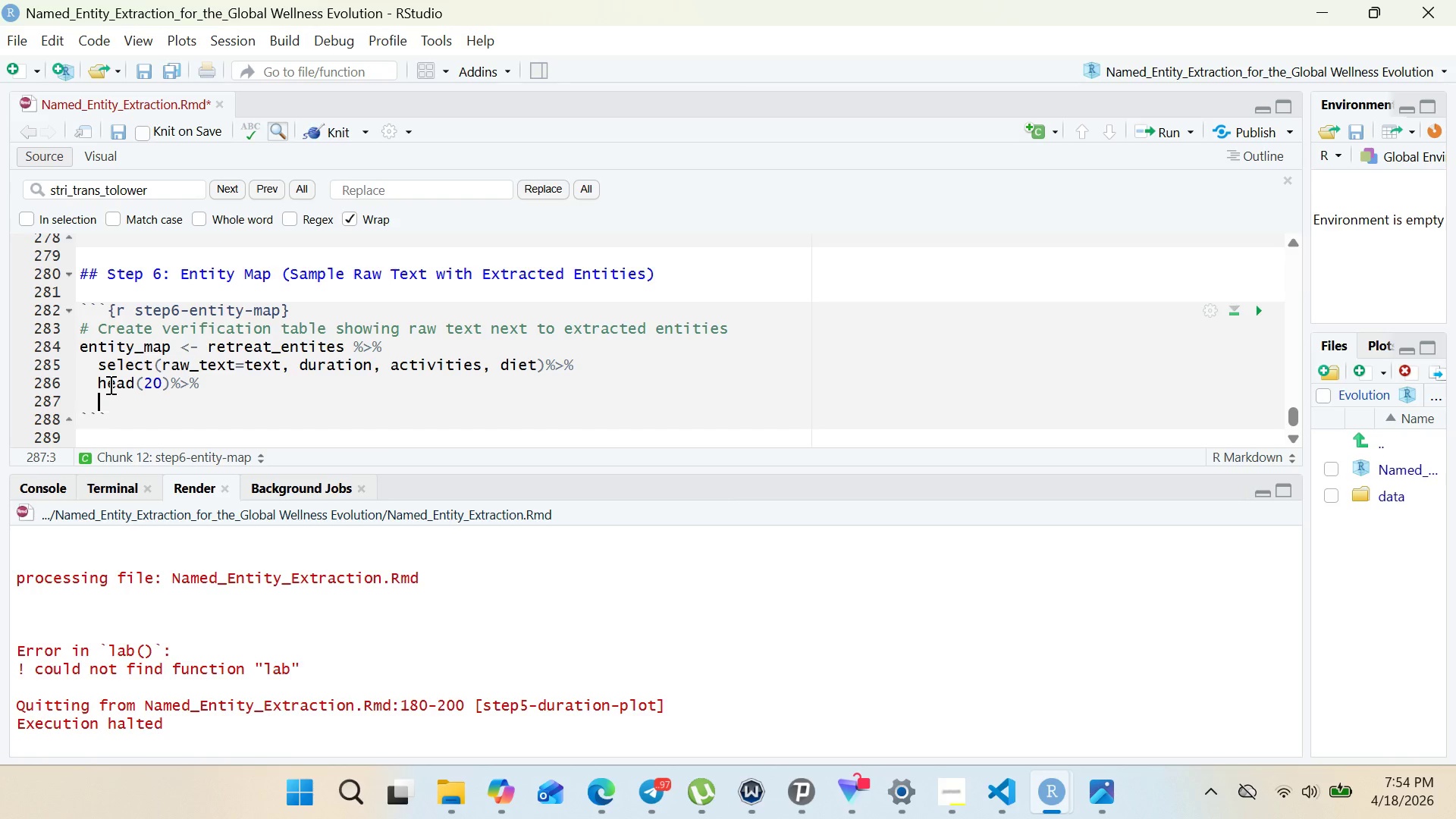 
key(Enter)
 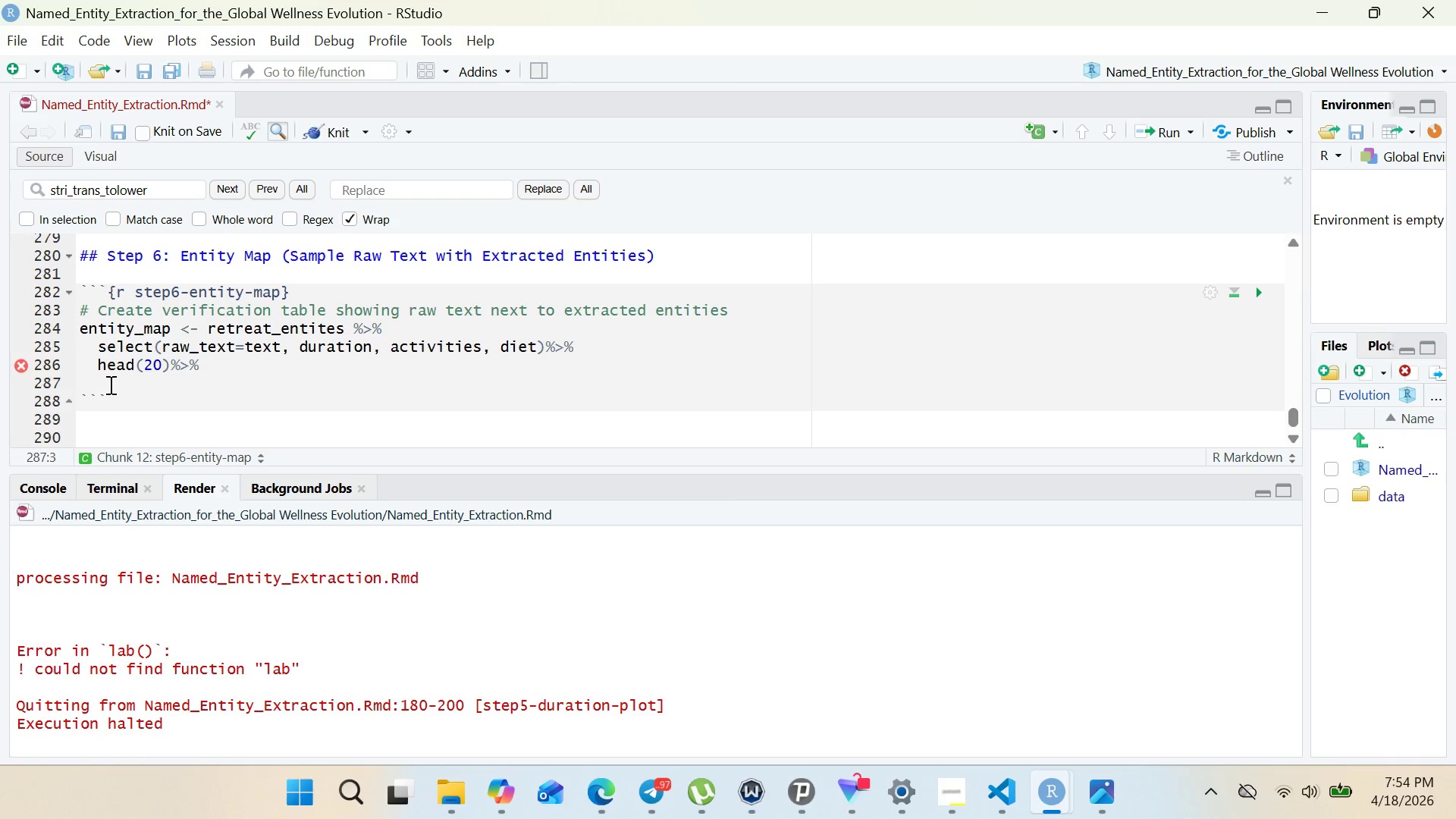 
wait(16.89)
 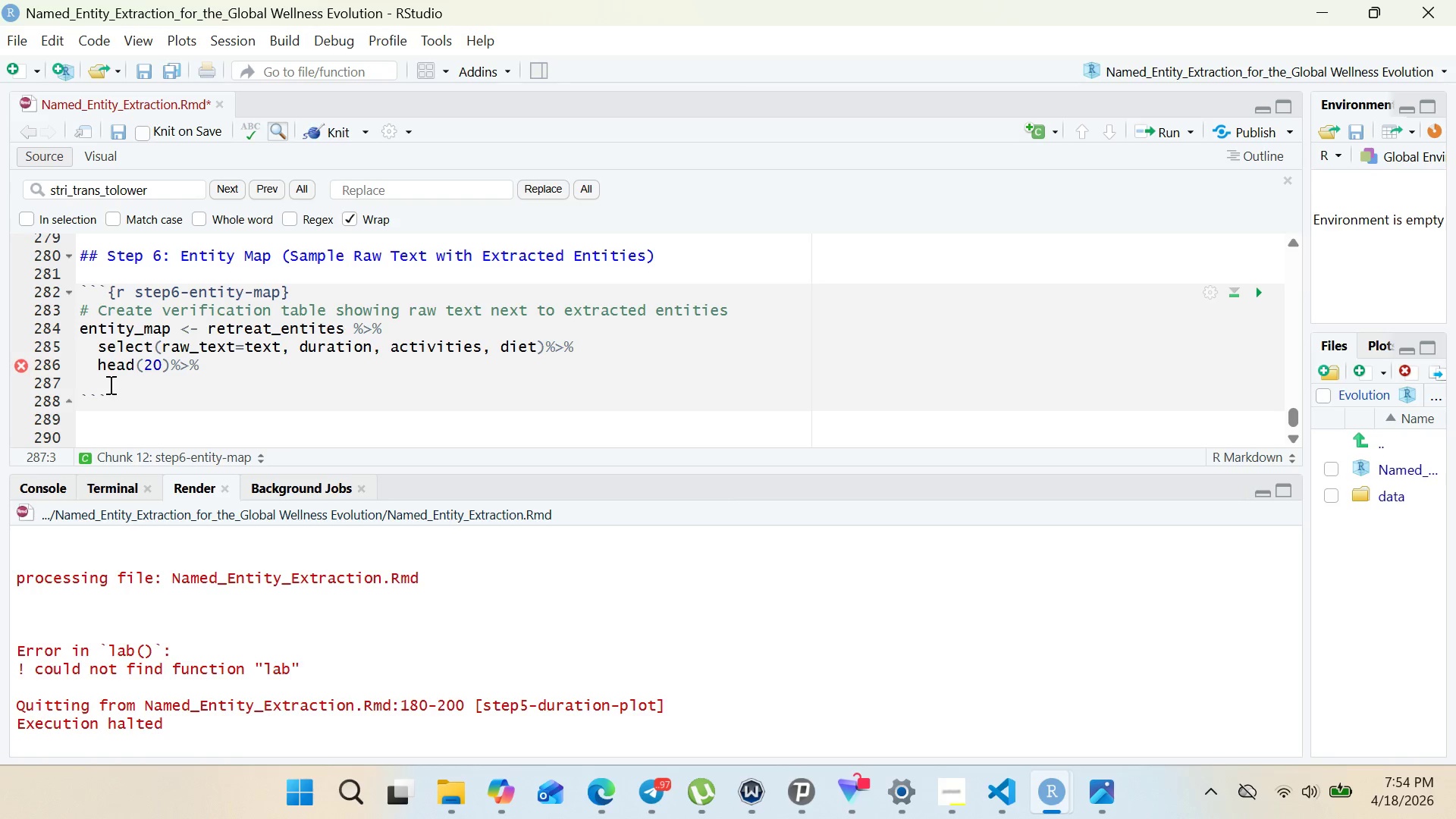 
type(mutate()
 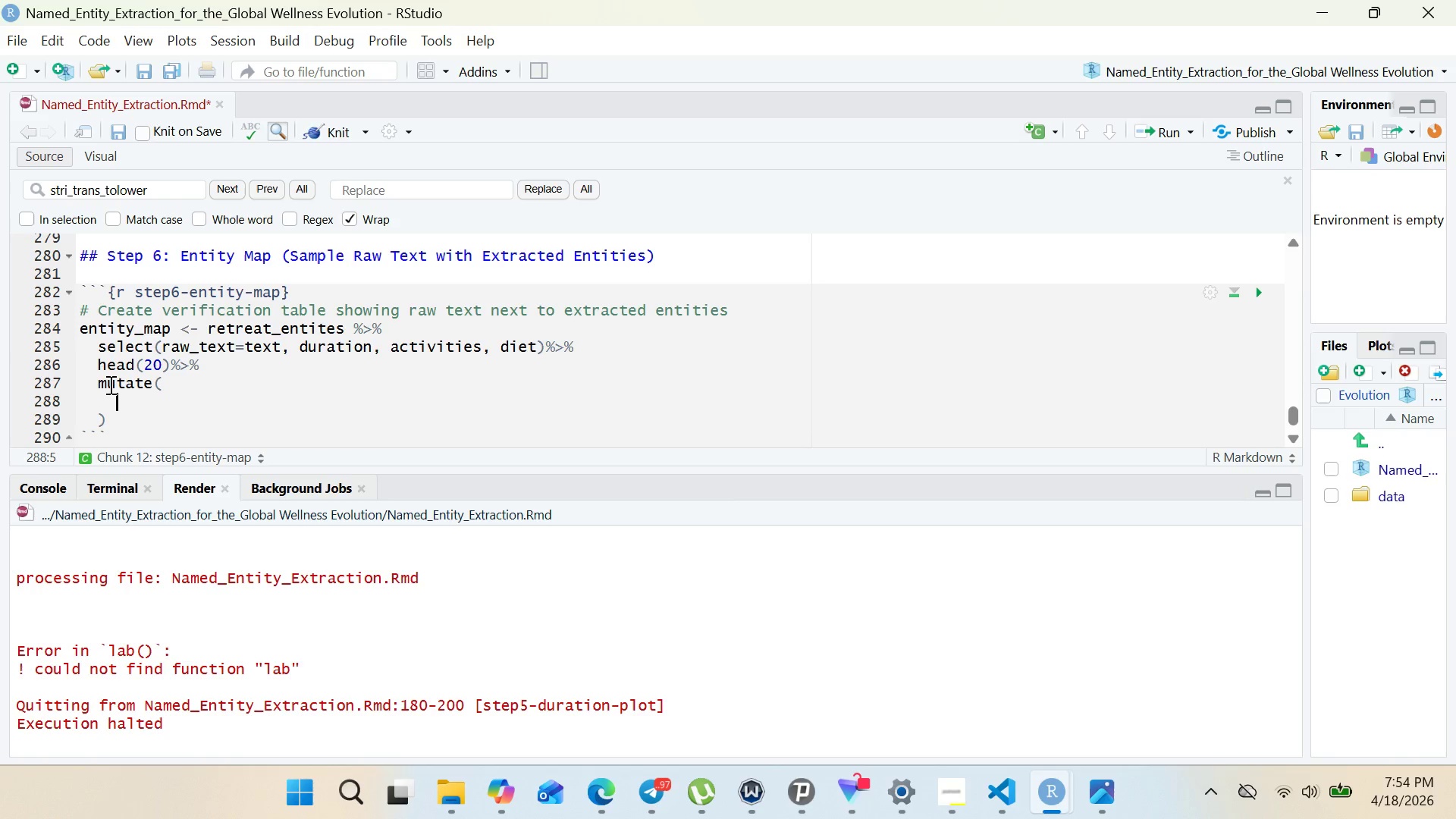 
 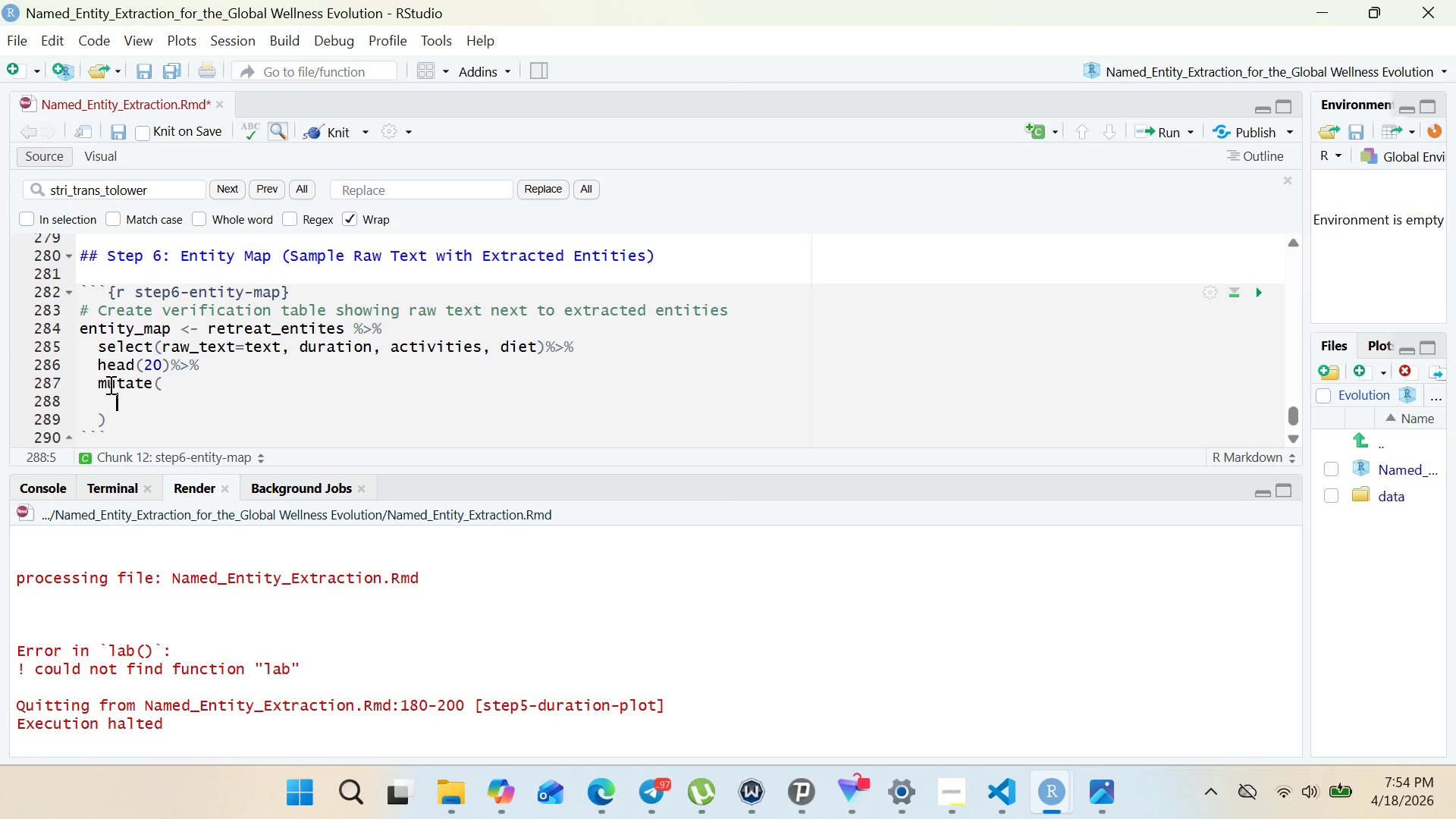 
key(Enter)
 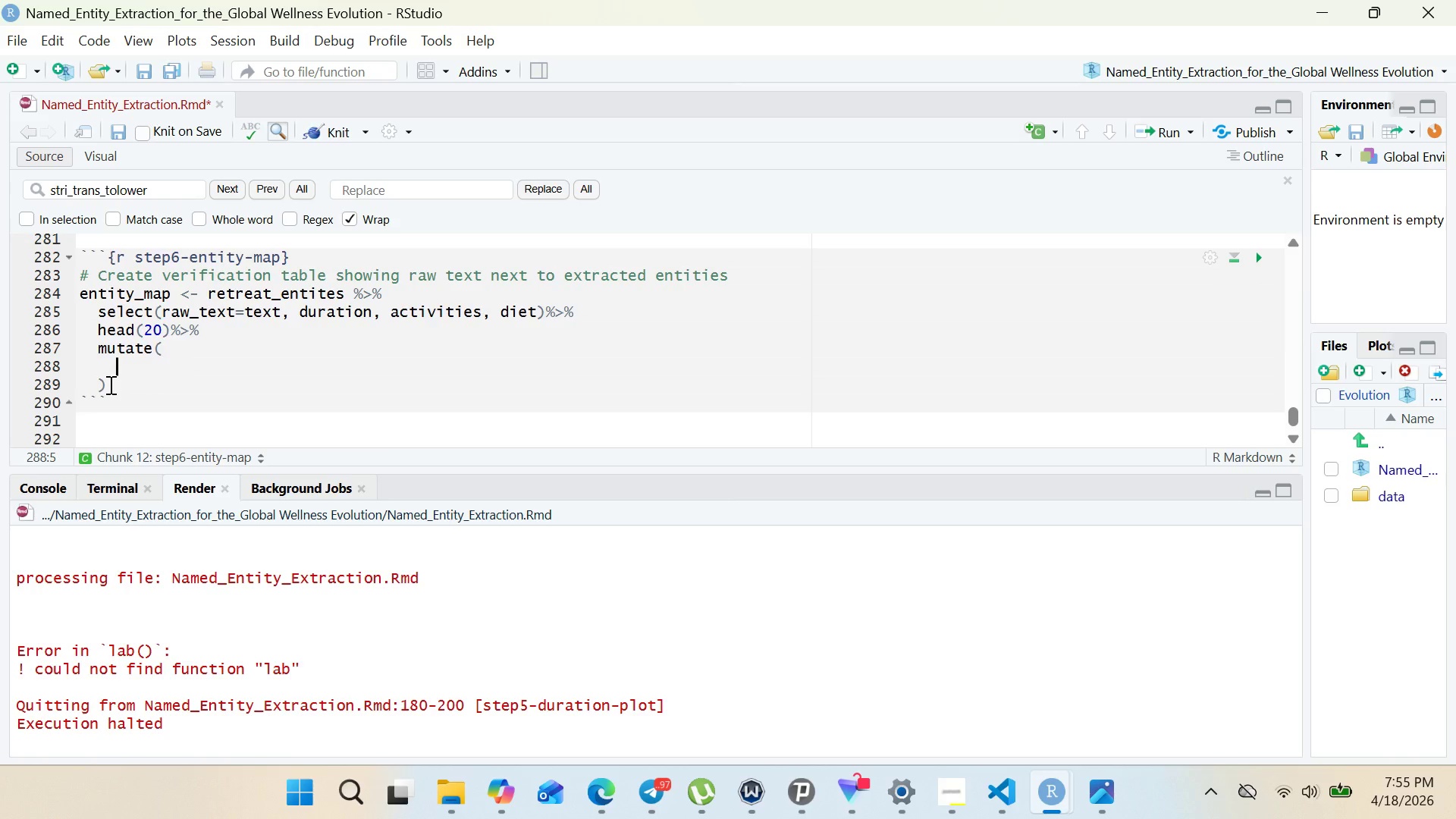 
wait(38.58)
 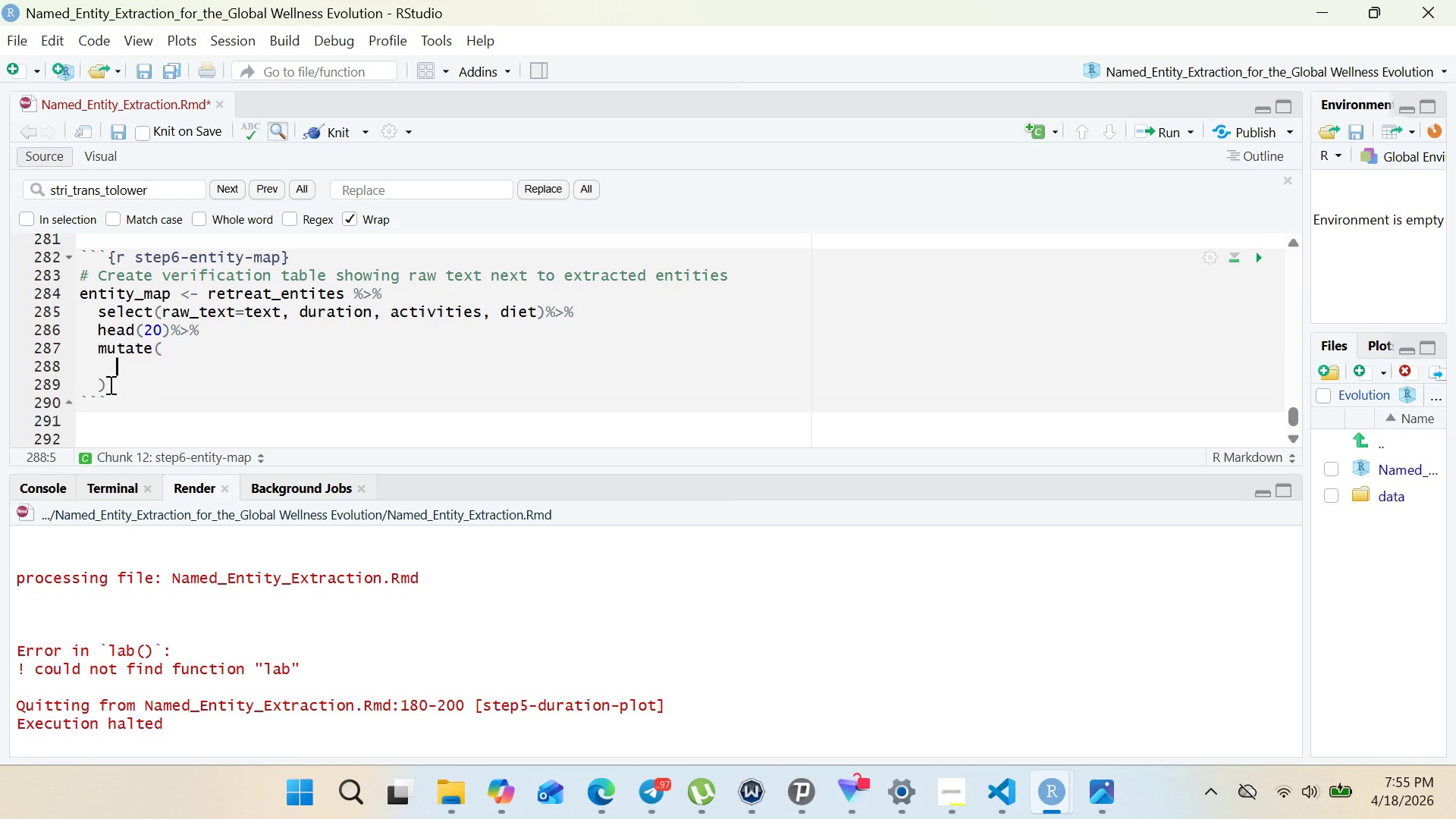 
type(duration))
key(Backspace)
type(_display = slappy(duration)
 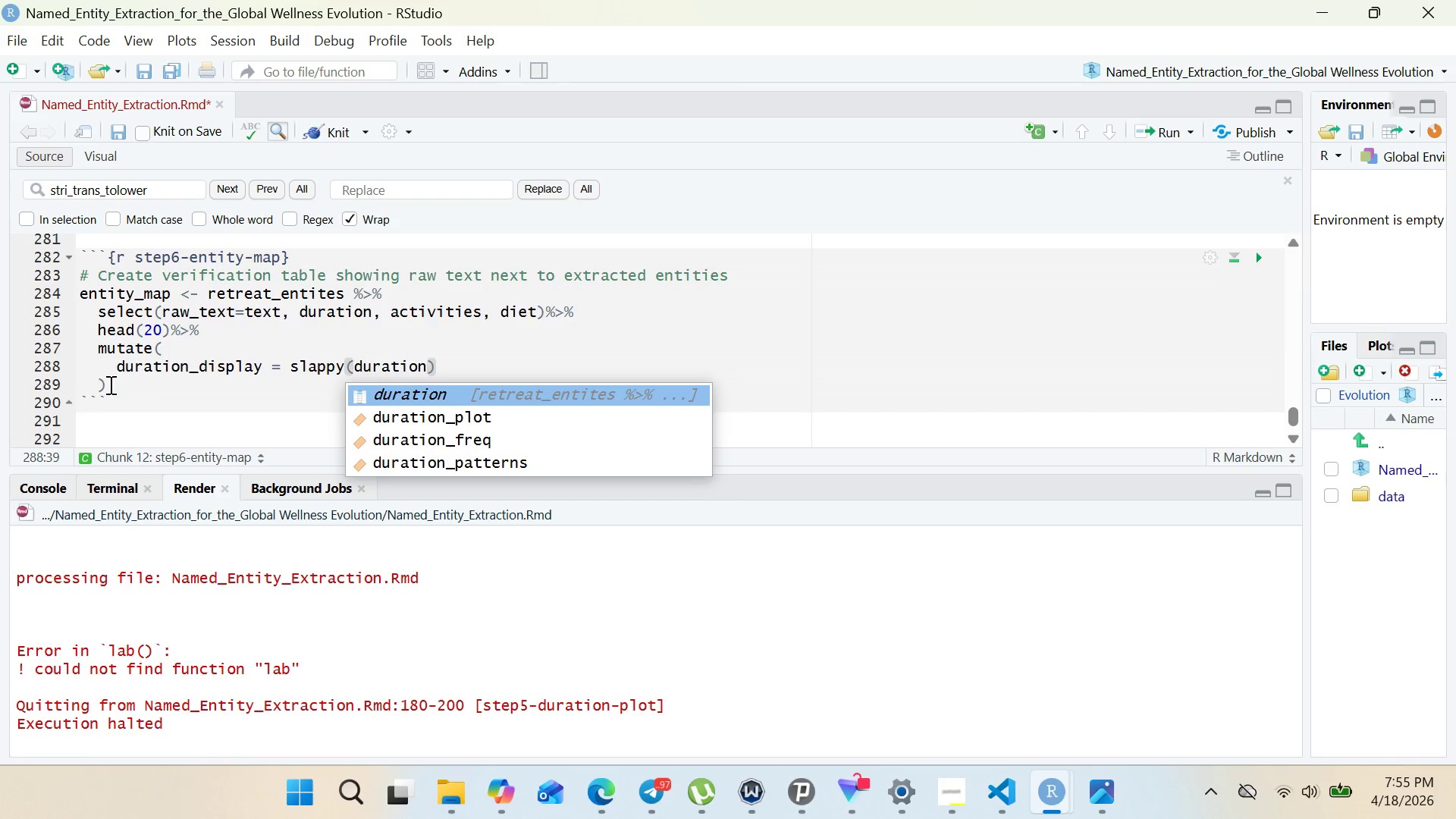 
key(Enter)
 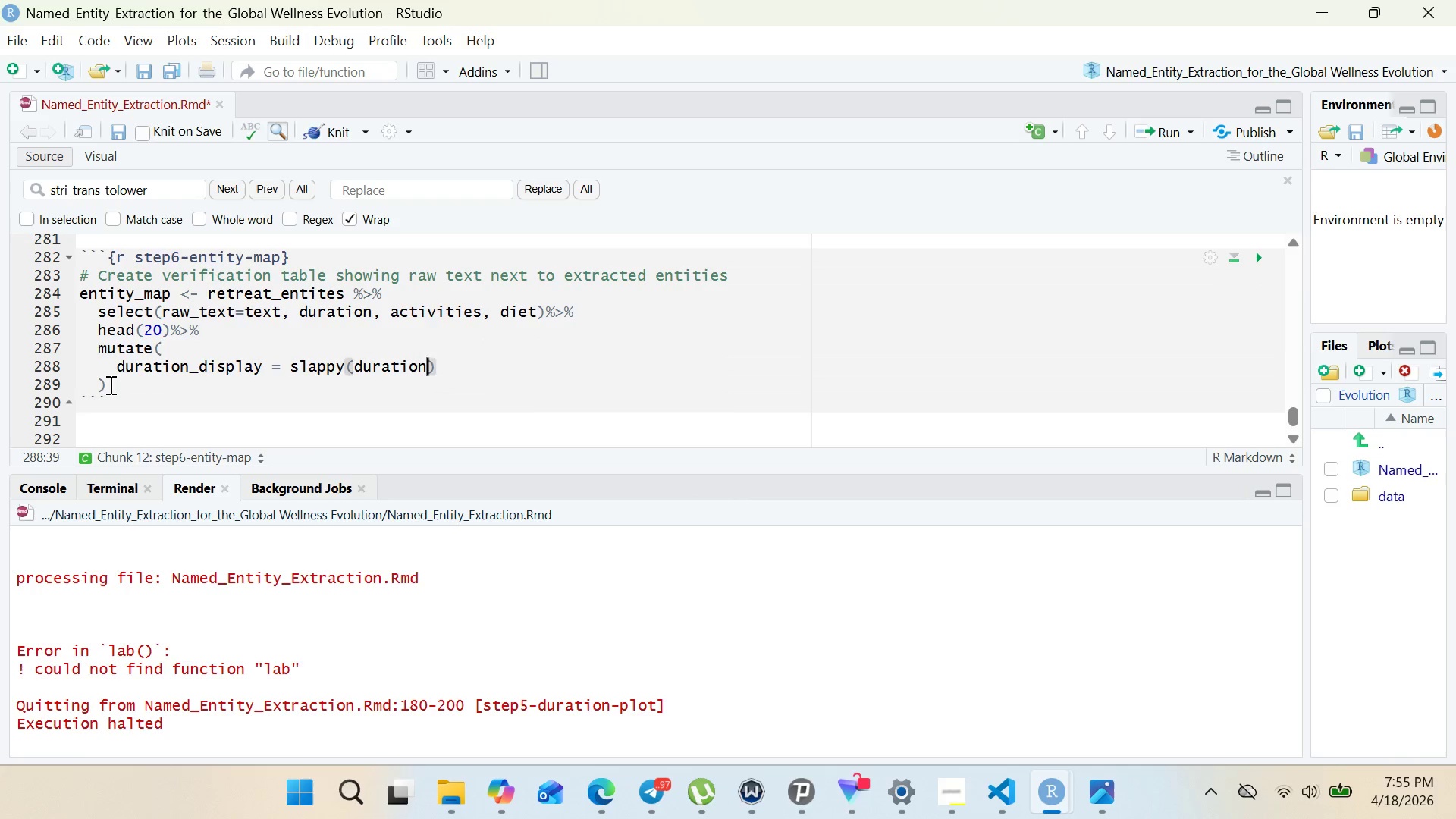 
type(, function()
 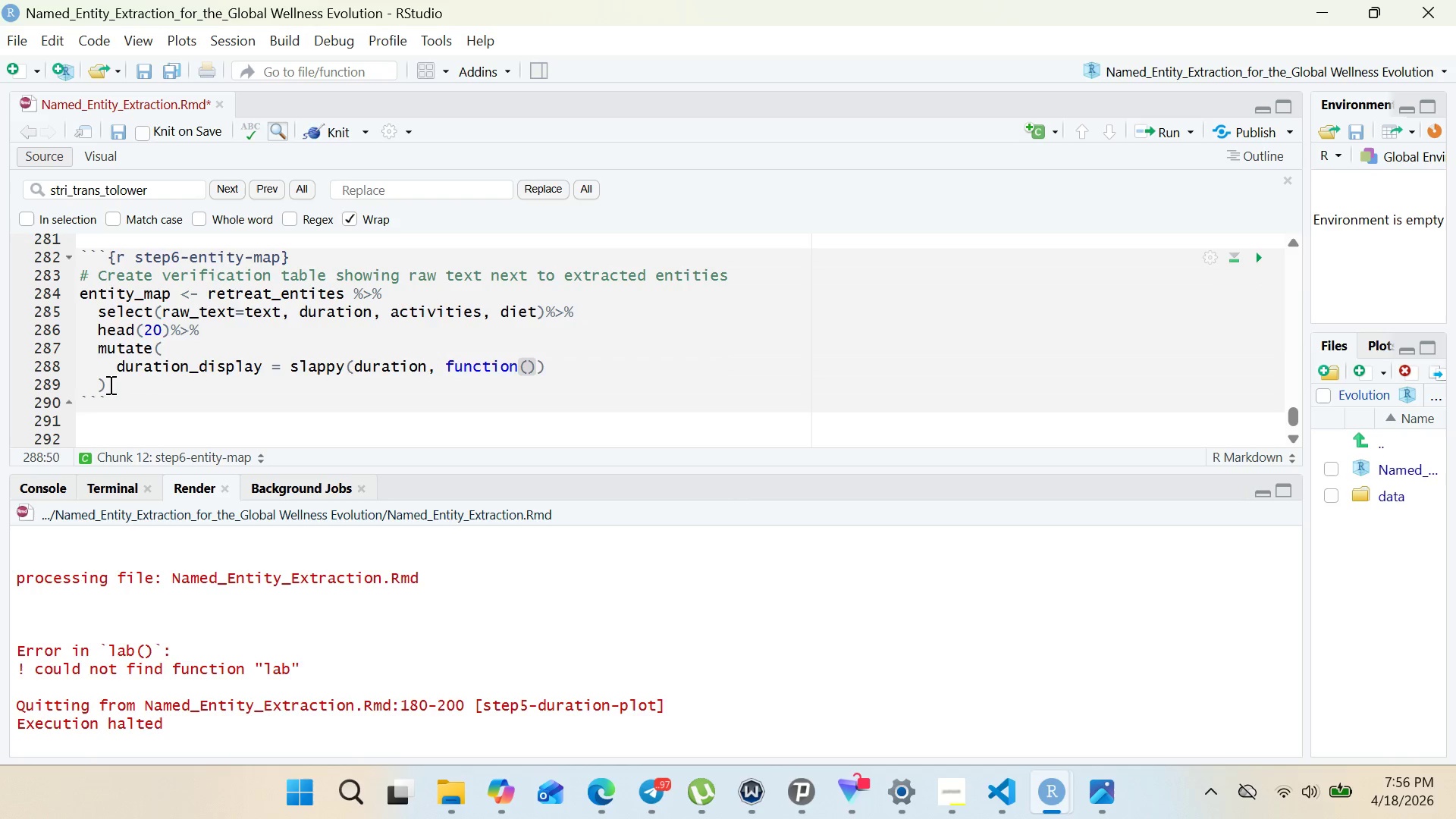 
wait(31.16)
 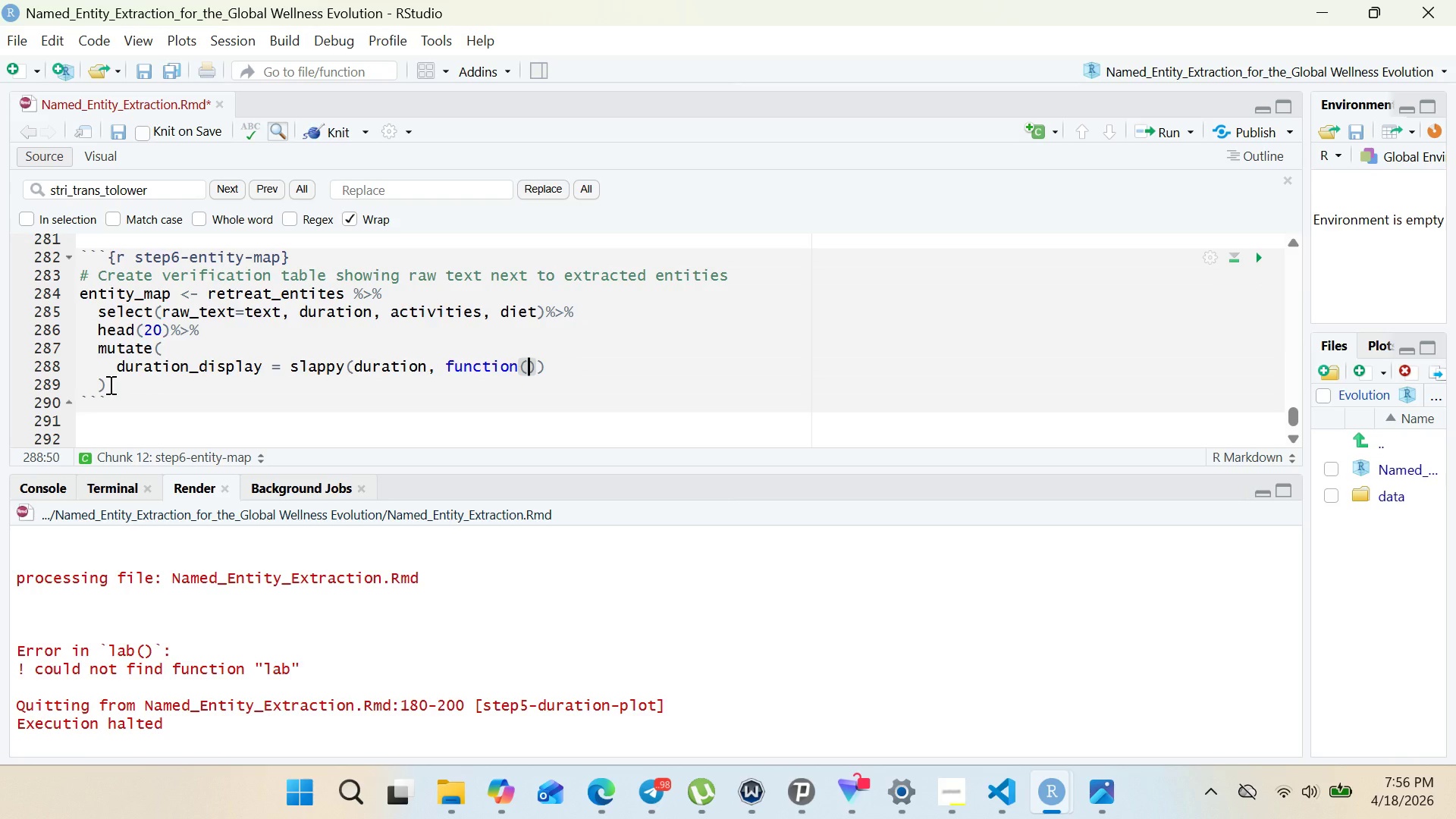 
key(Shift+X)
 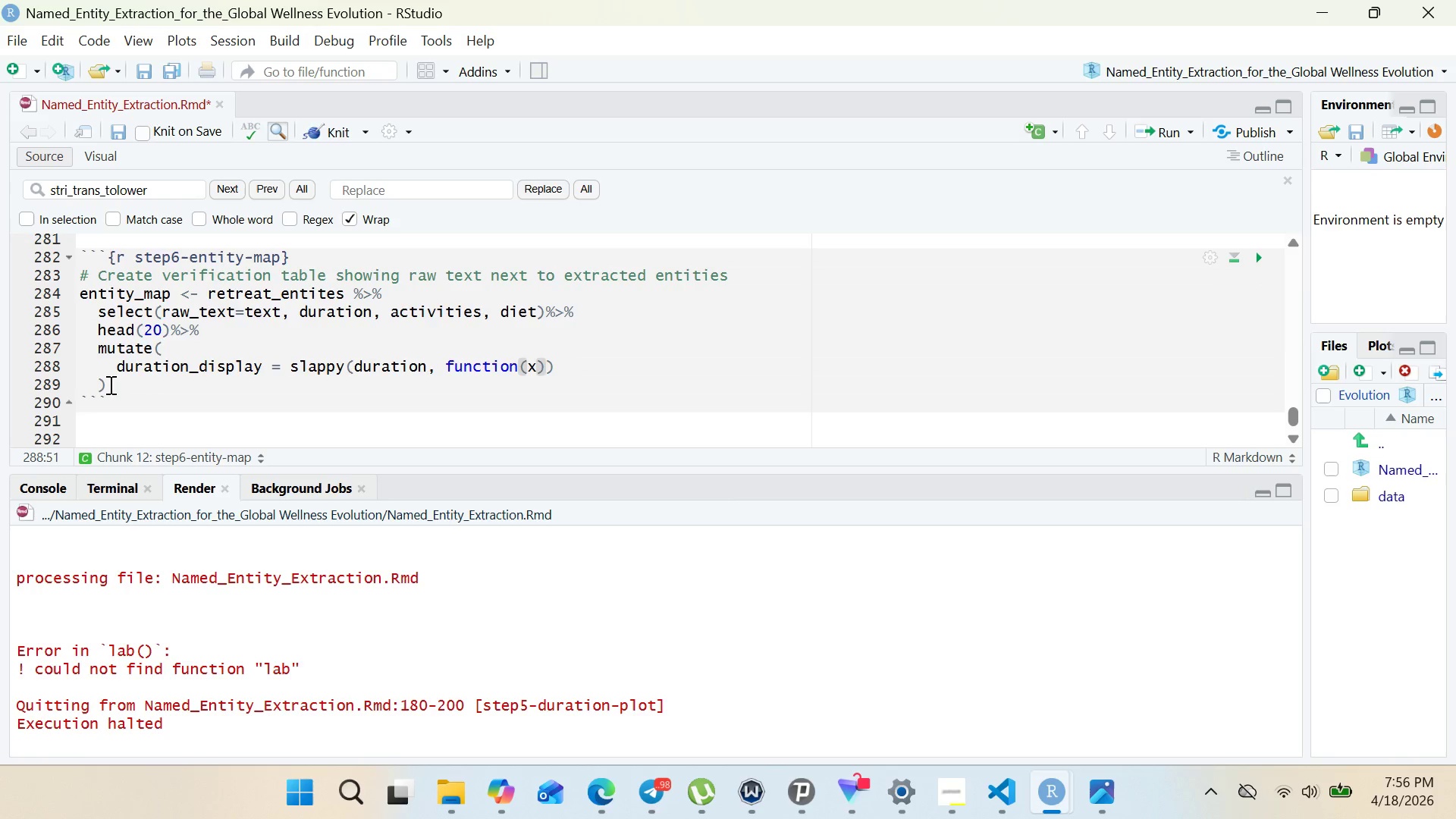 
key(Shift+ArrowRight)
 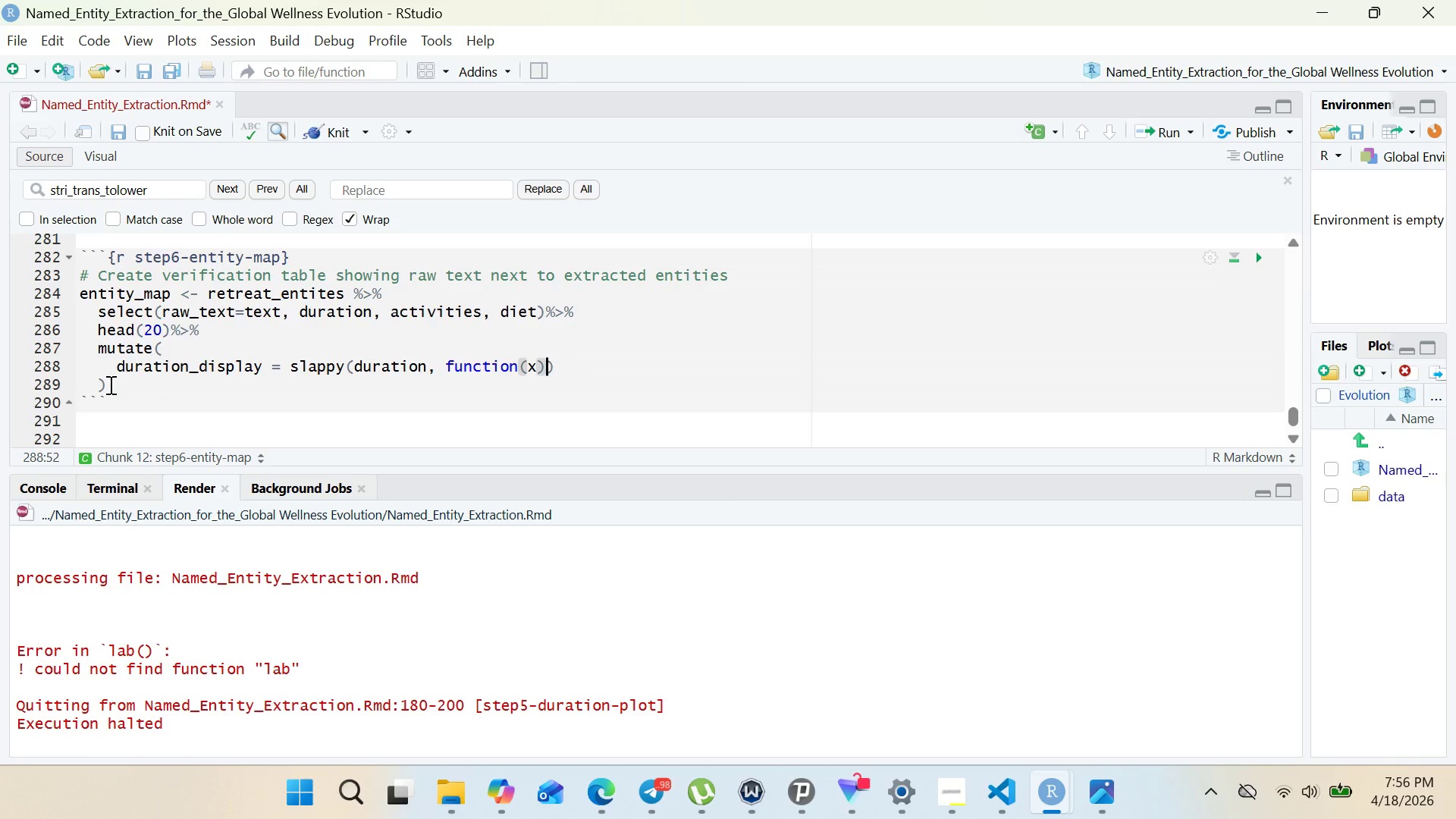 
type( PASTE)
 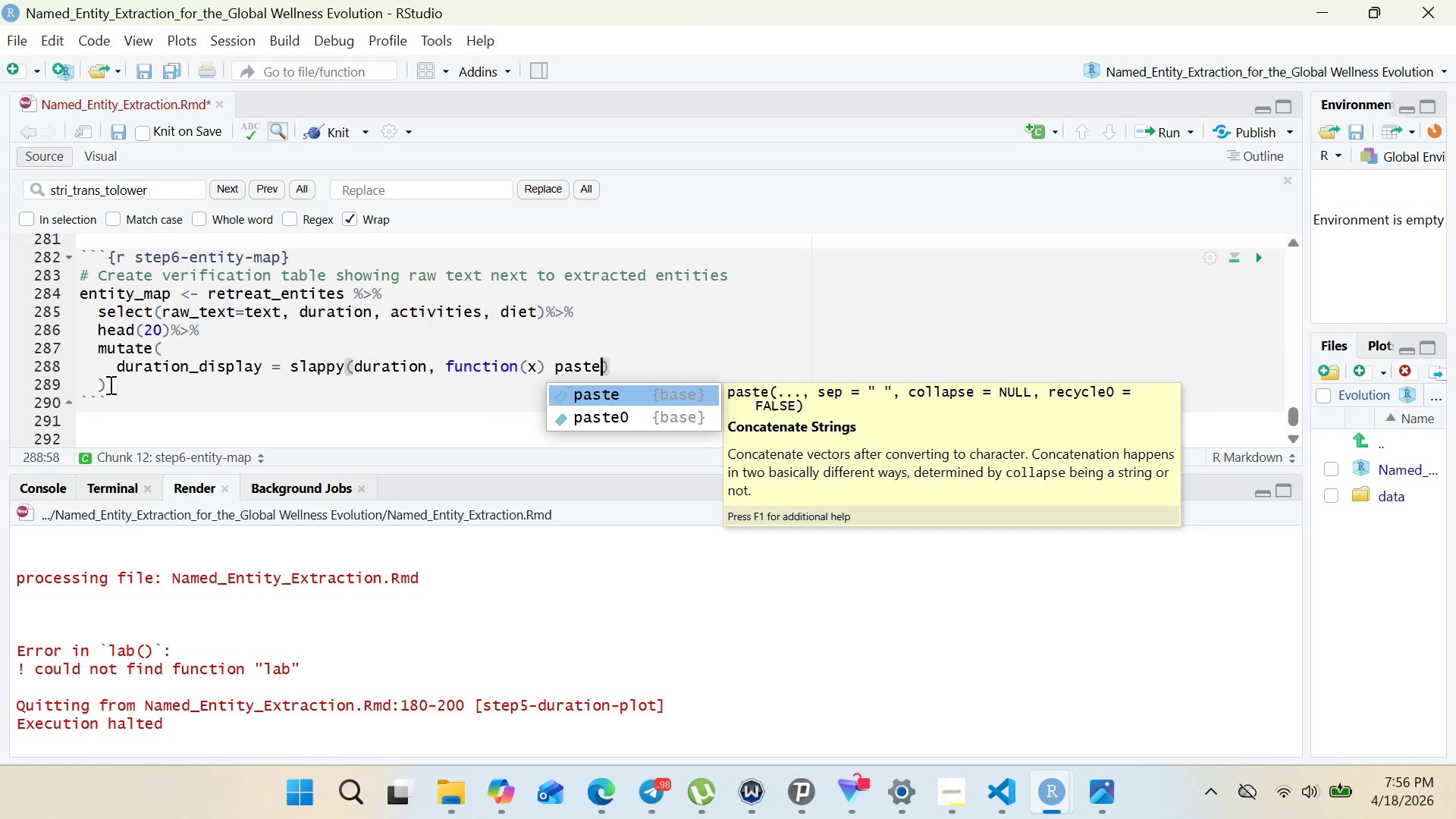 
hold_key(key=ShiftRight, duration=0.66)
 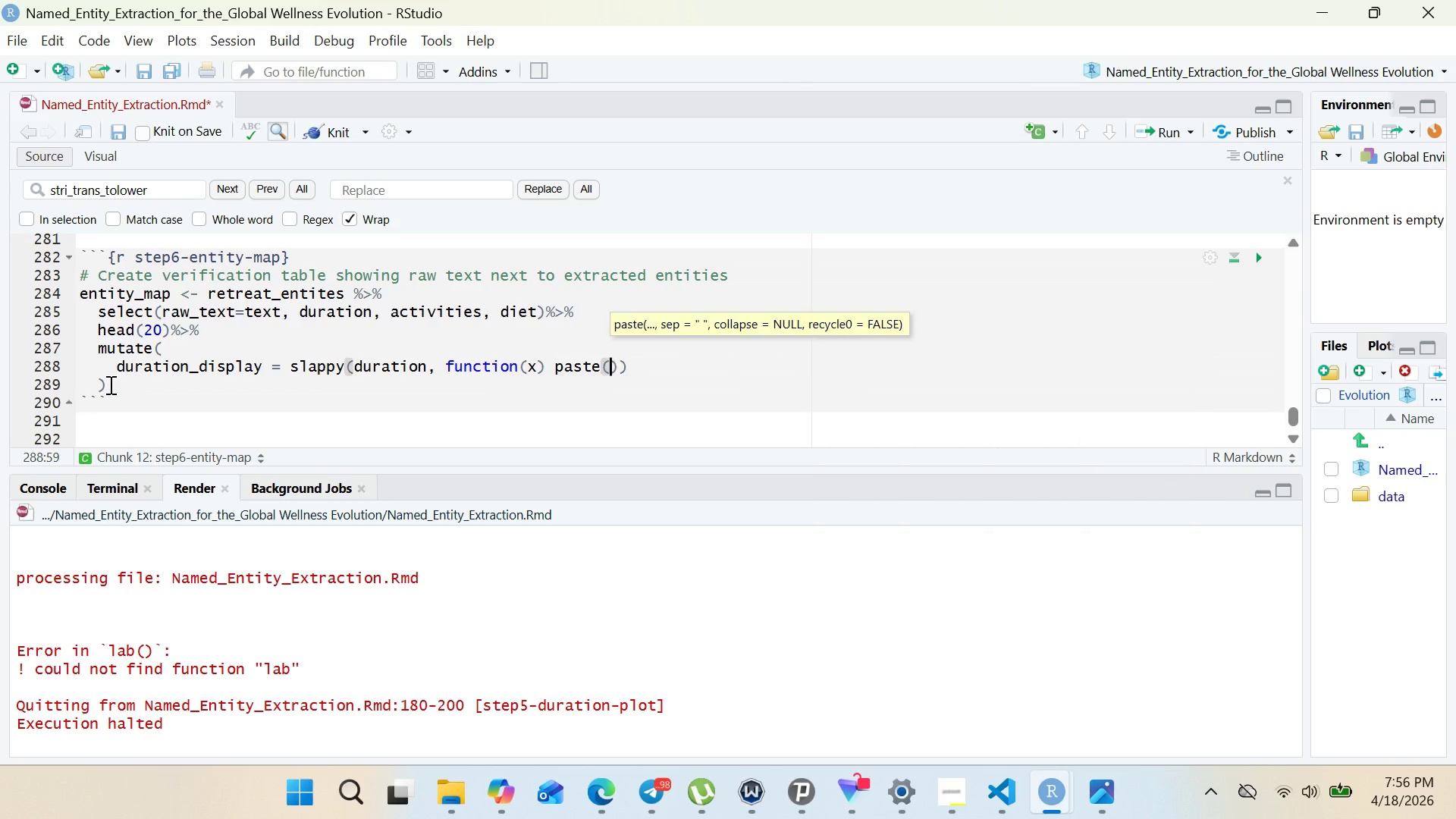 
key(Enter)
 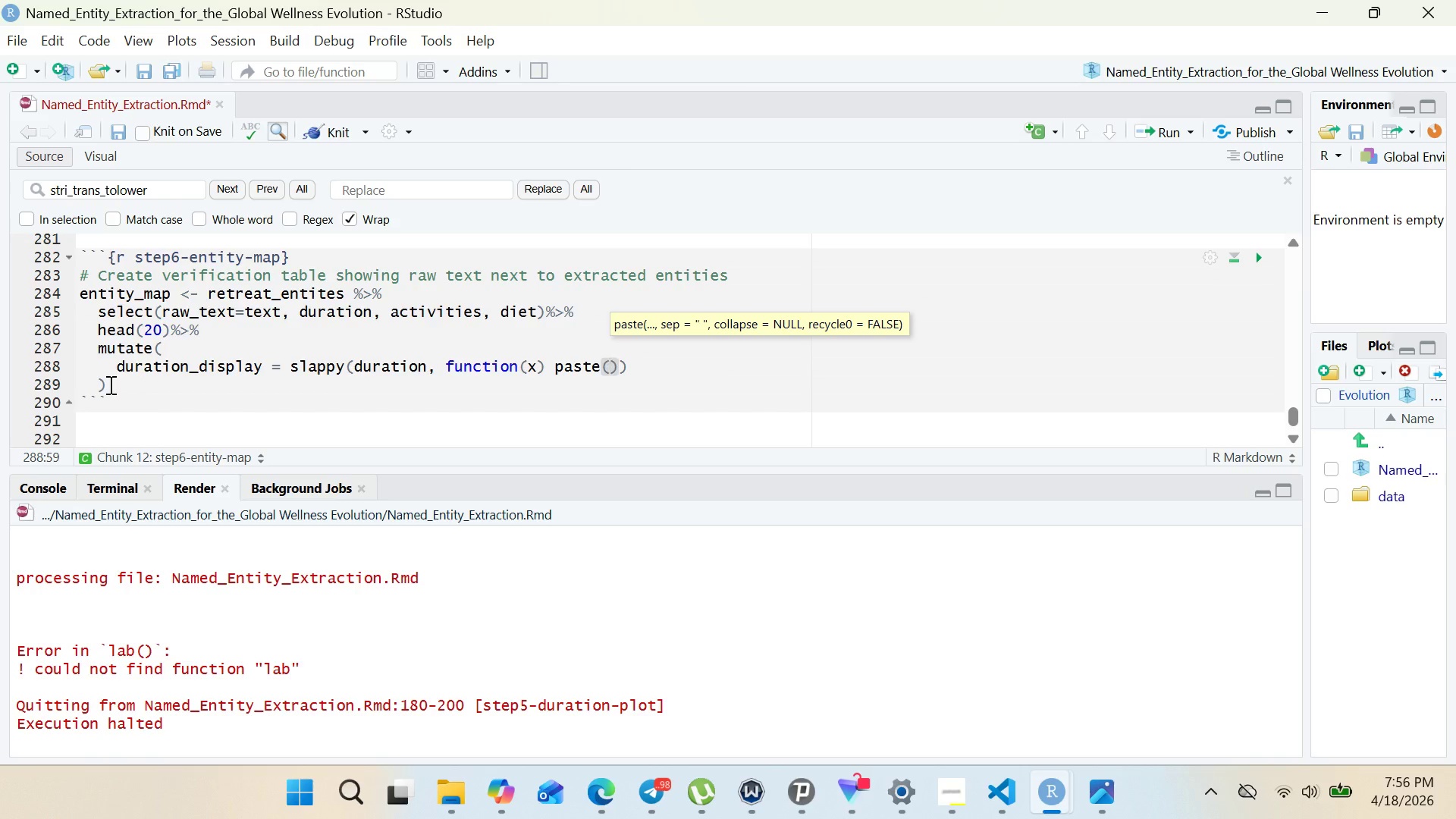 
type(x, collapse = " )
key(Backspace)
type(, )
 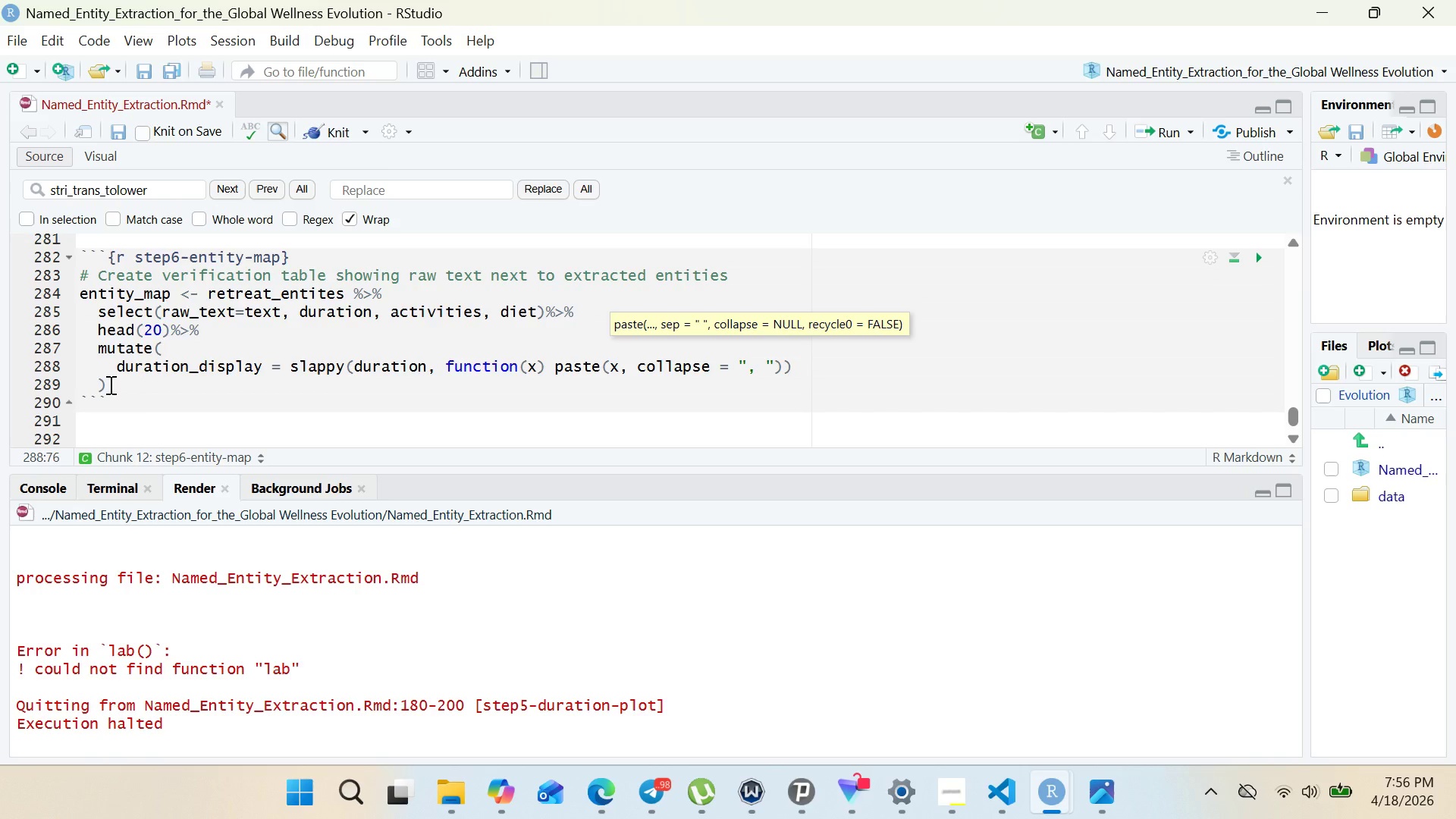 
left_click([804, 366])
 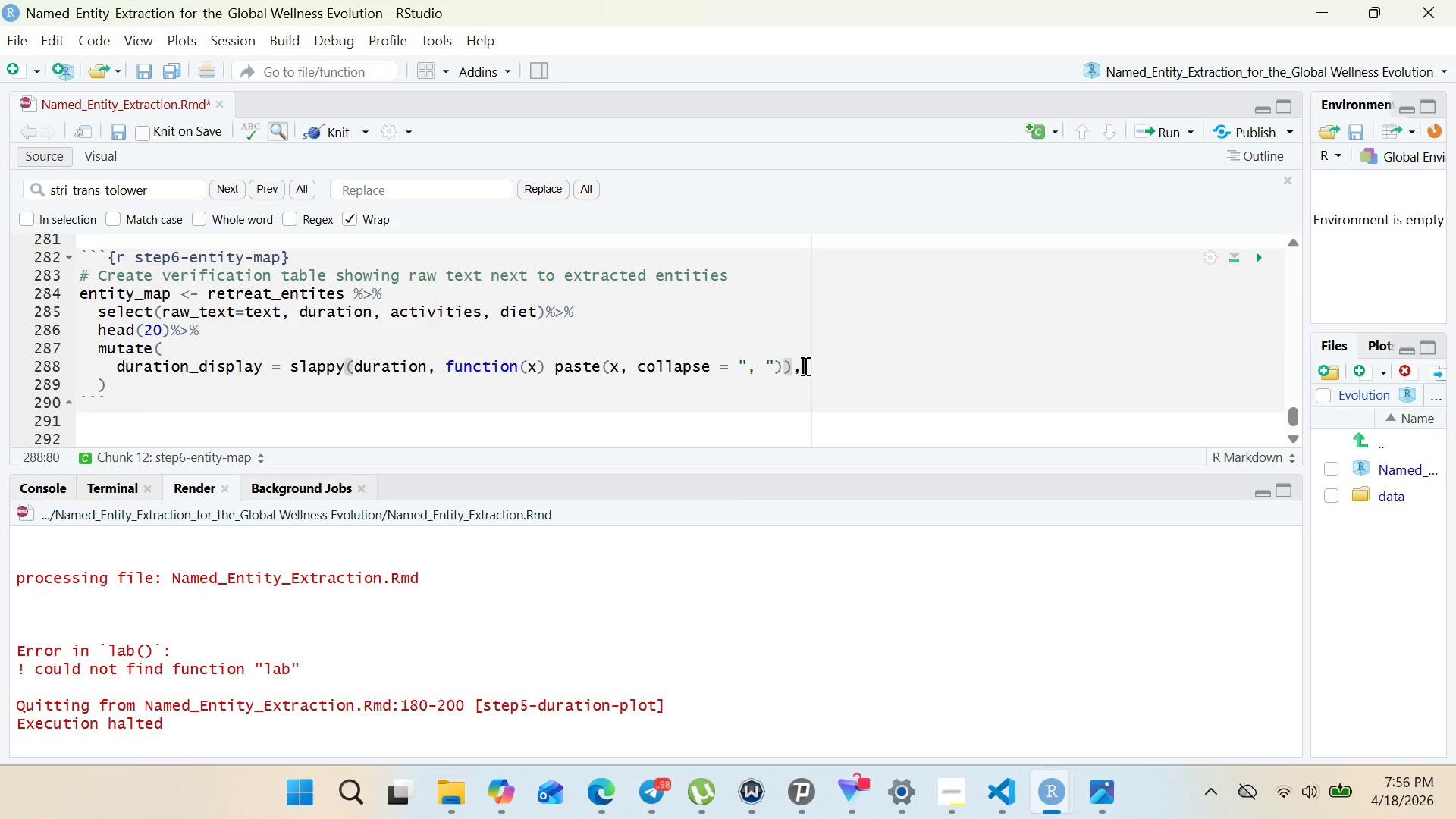 
key(Comma)
 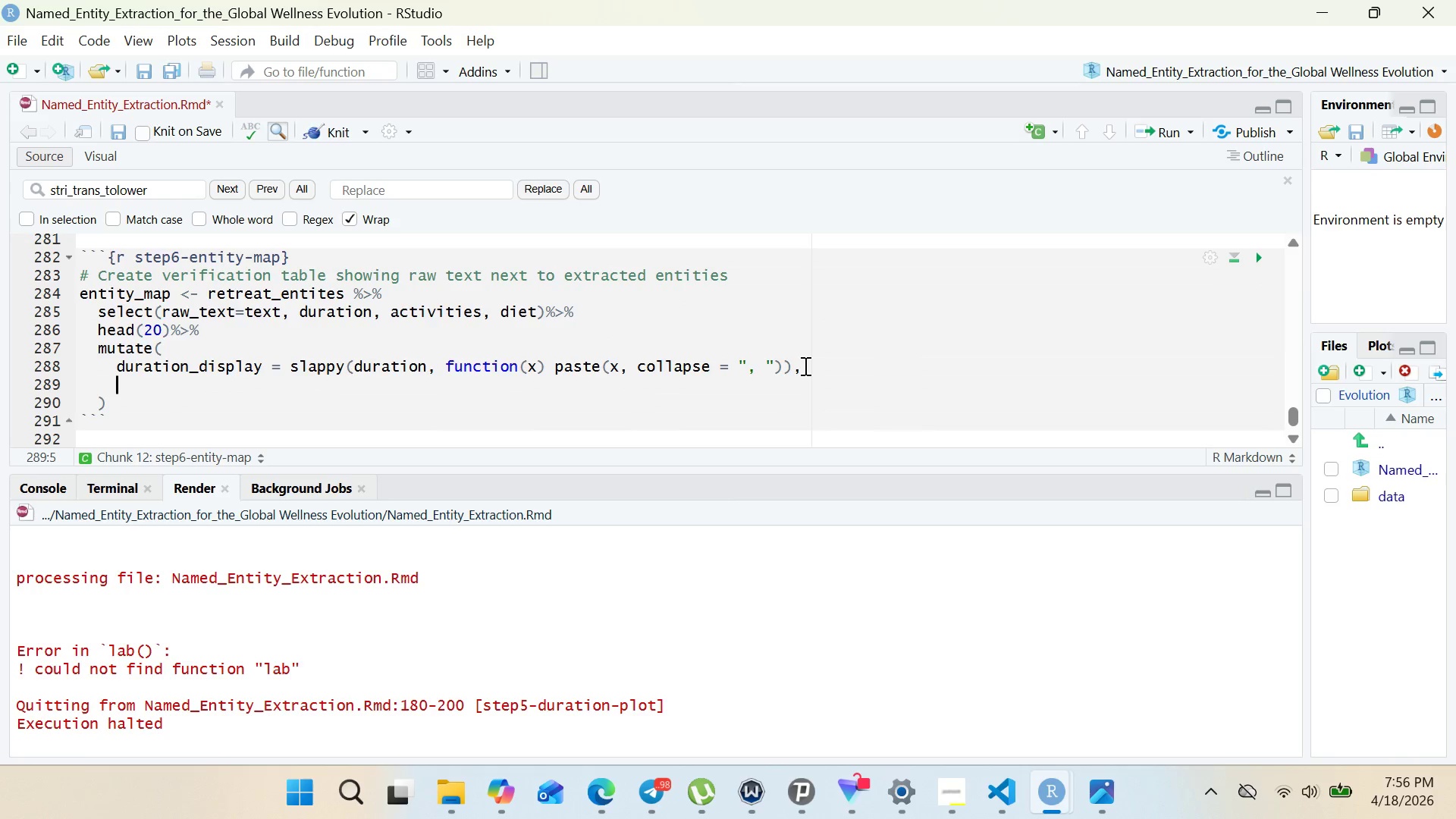 
key(Enter)
 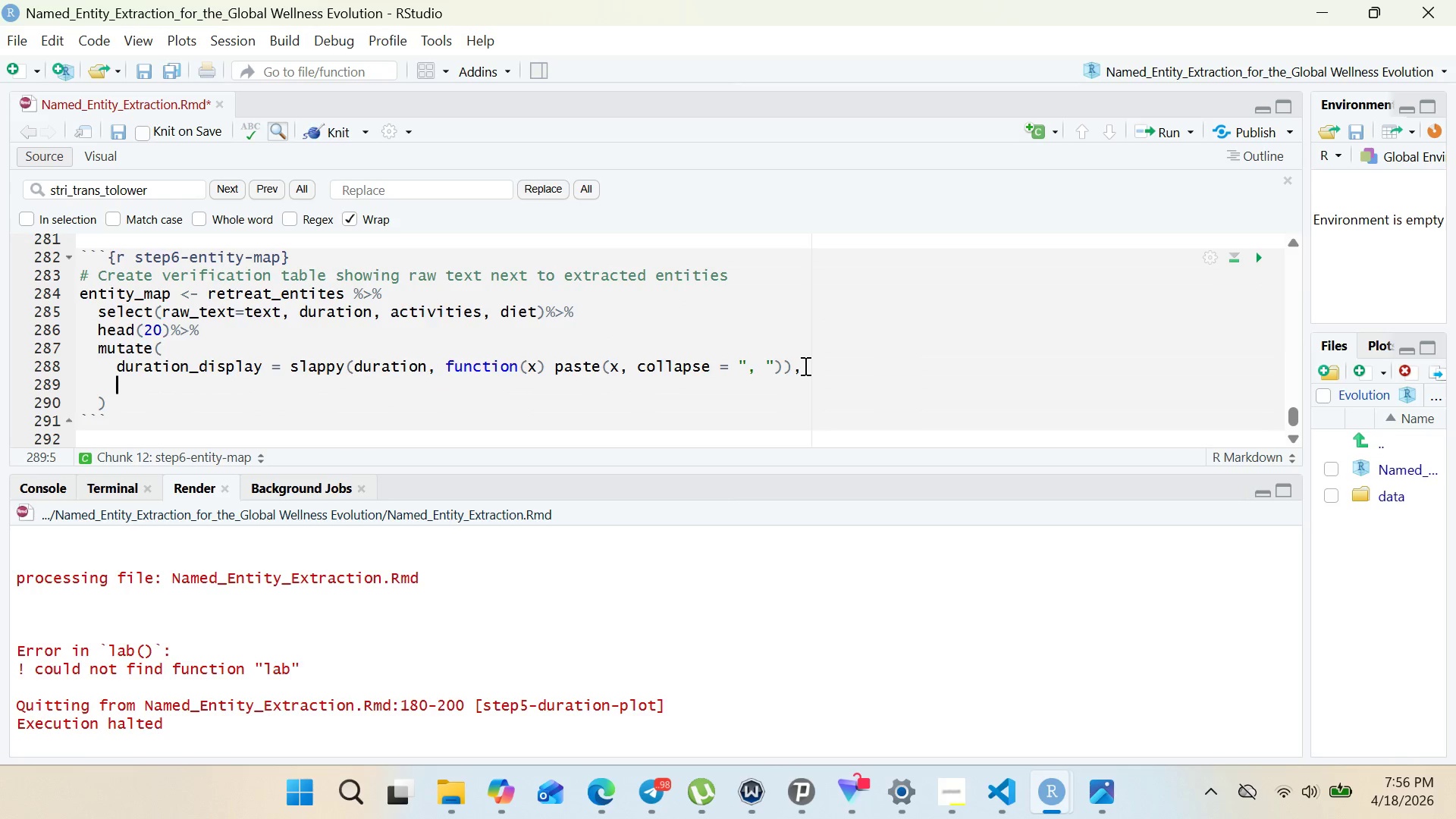 
type(acti)
 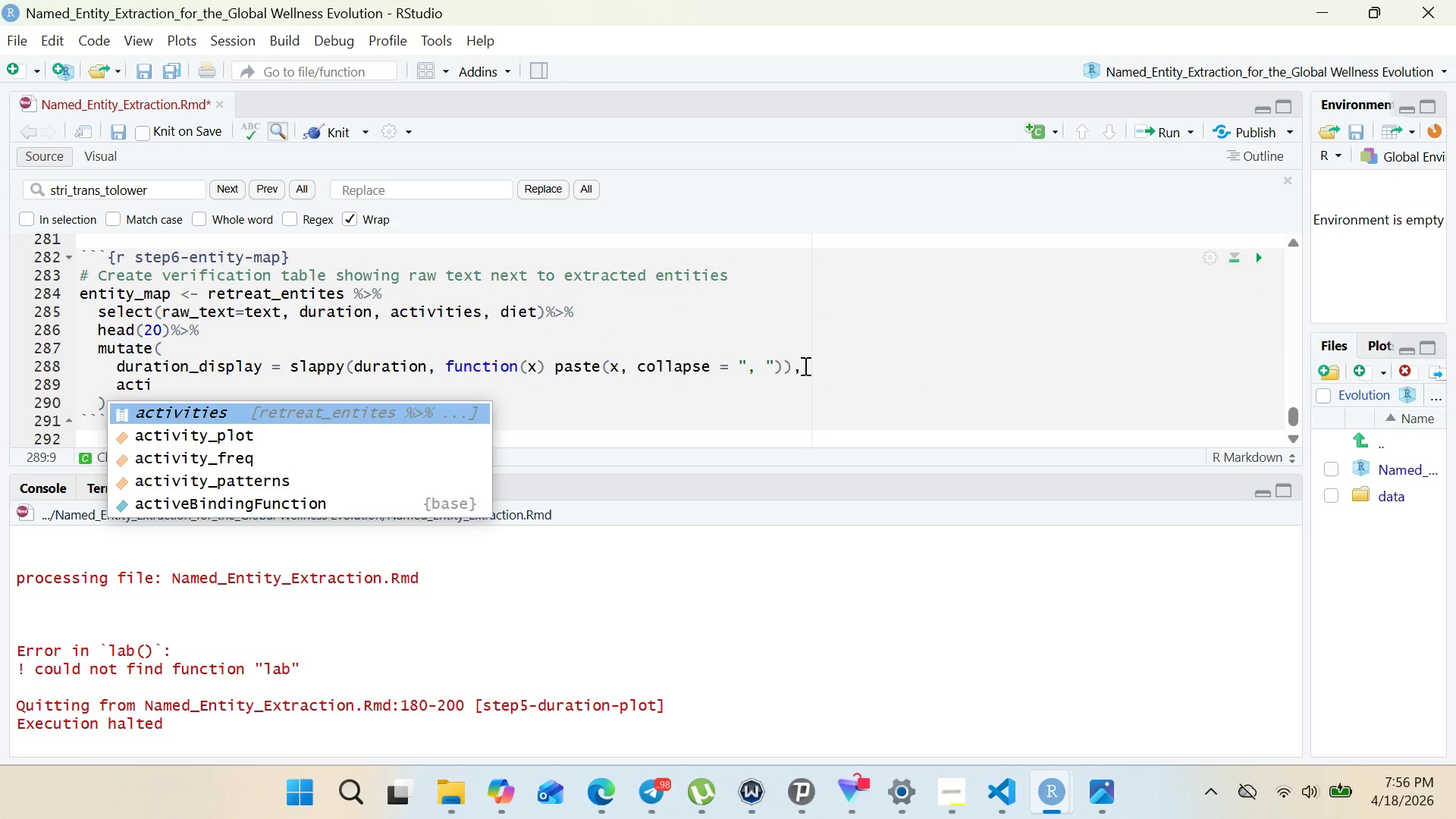 
key(Enter)
 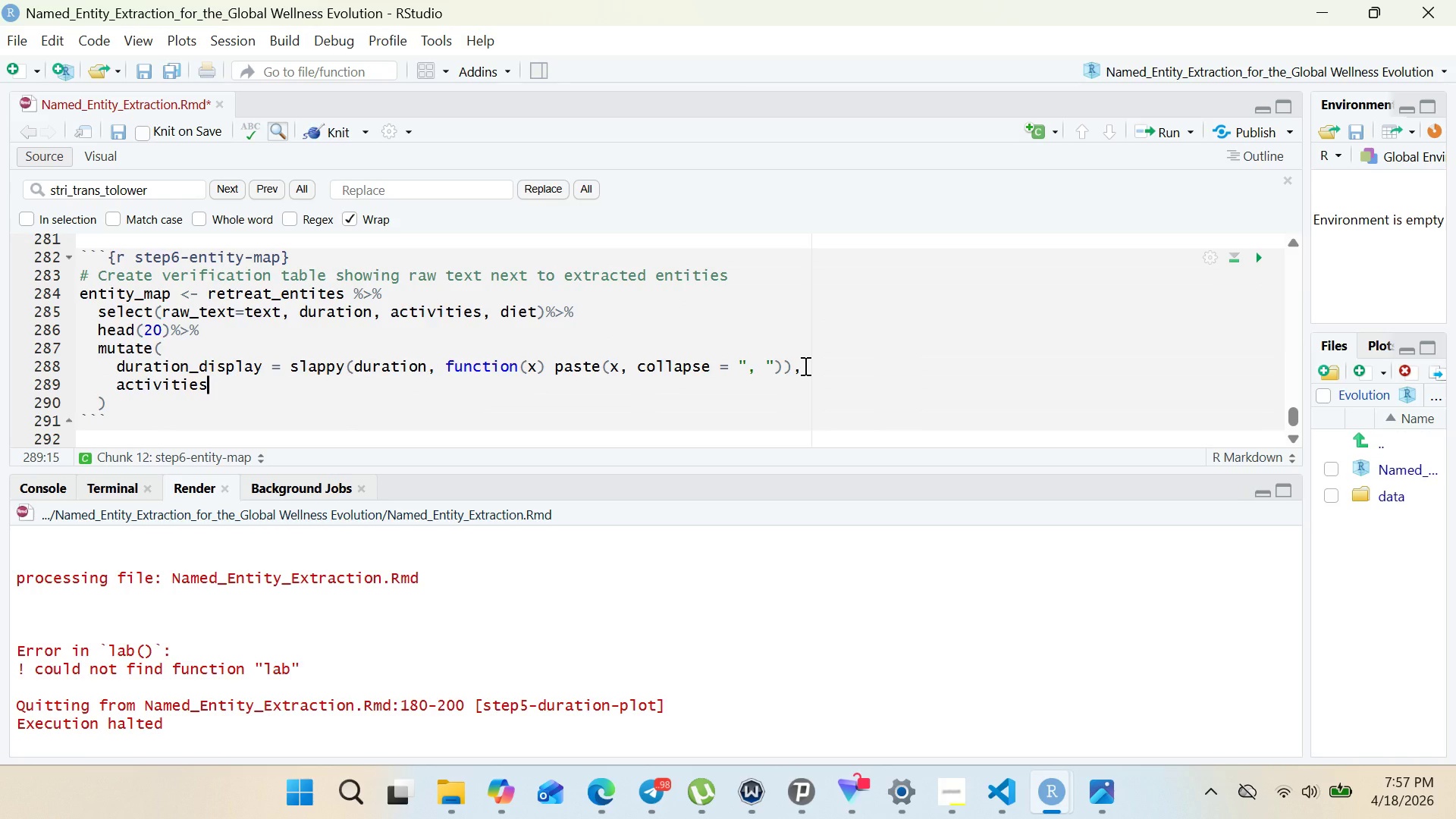 
type(_display =)
 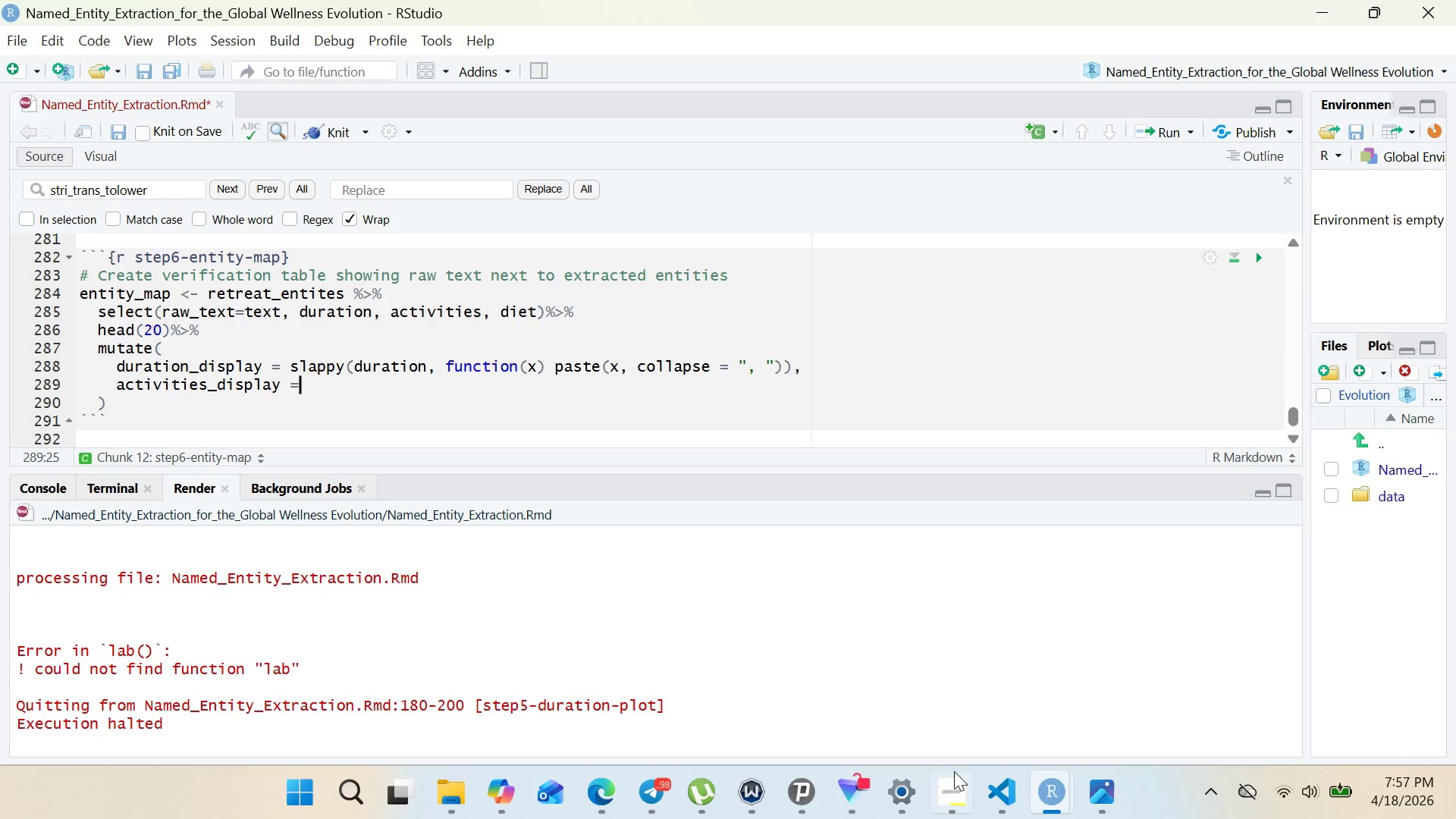 
left_click([952, 792])